 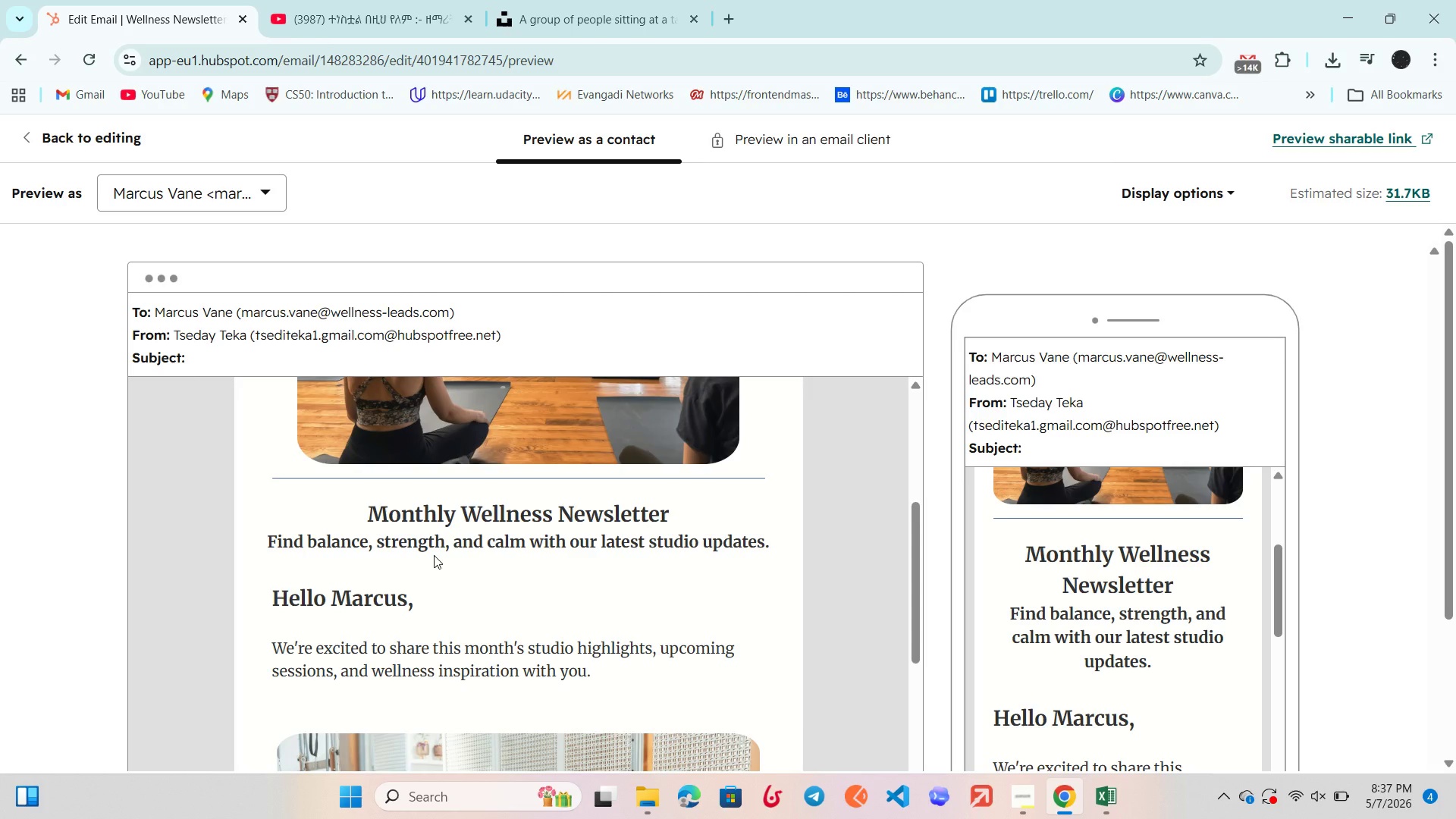 
double_click([434, 555])
 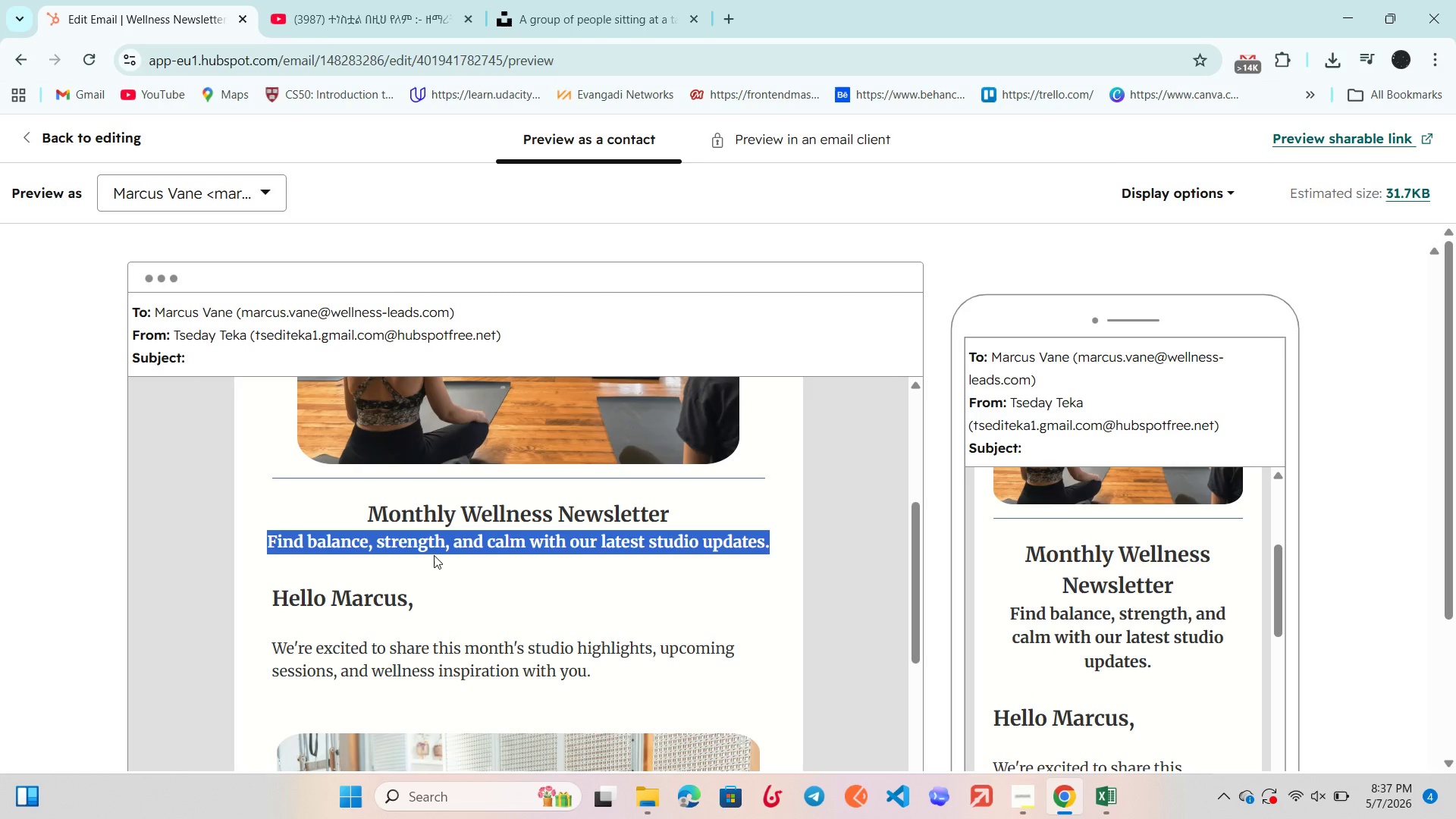 
triple_click([434, 555])
 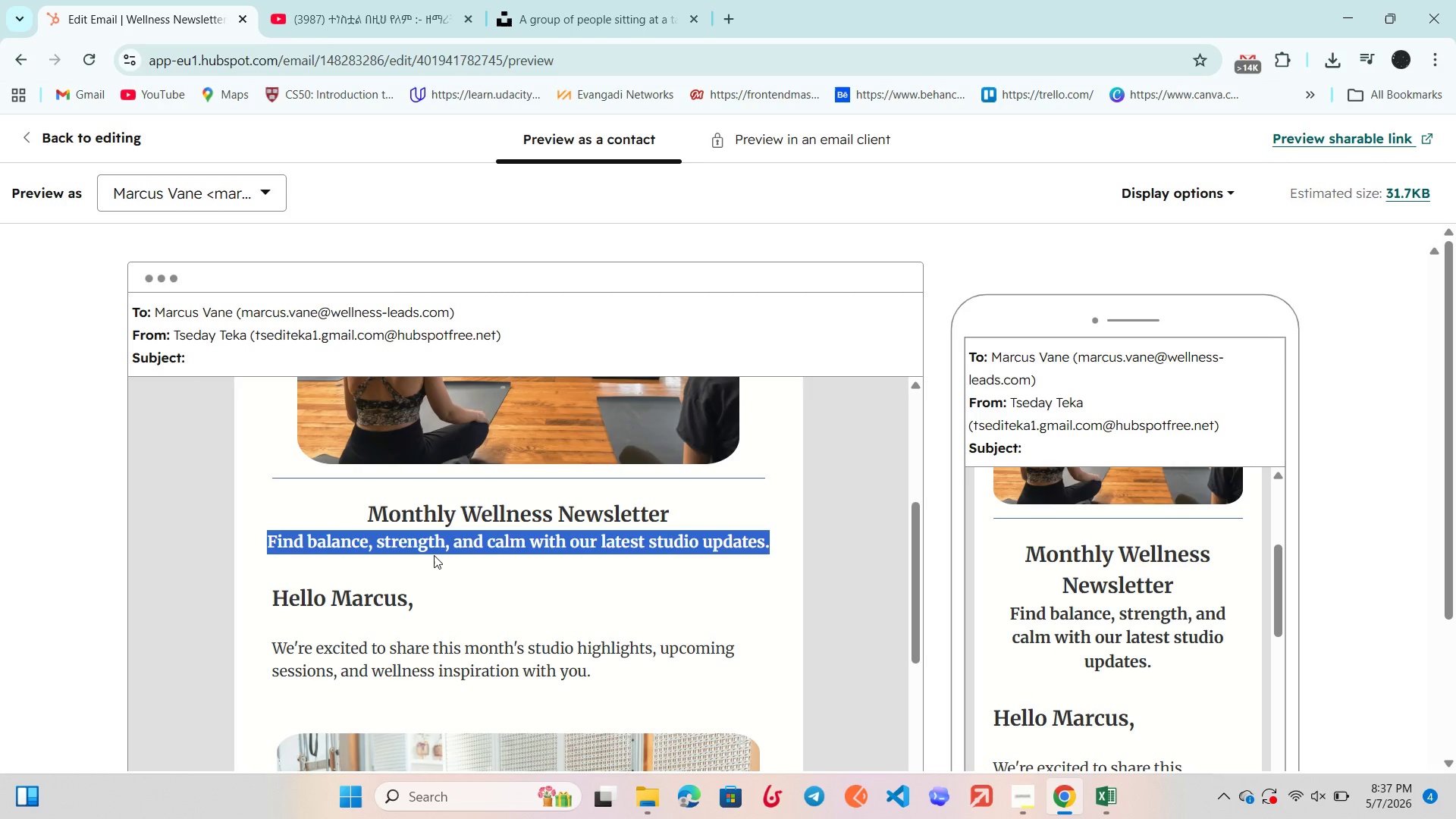 
triple_click([434, 555])
 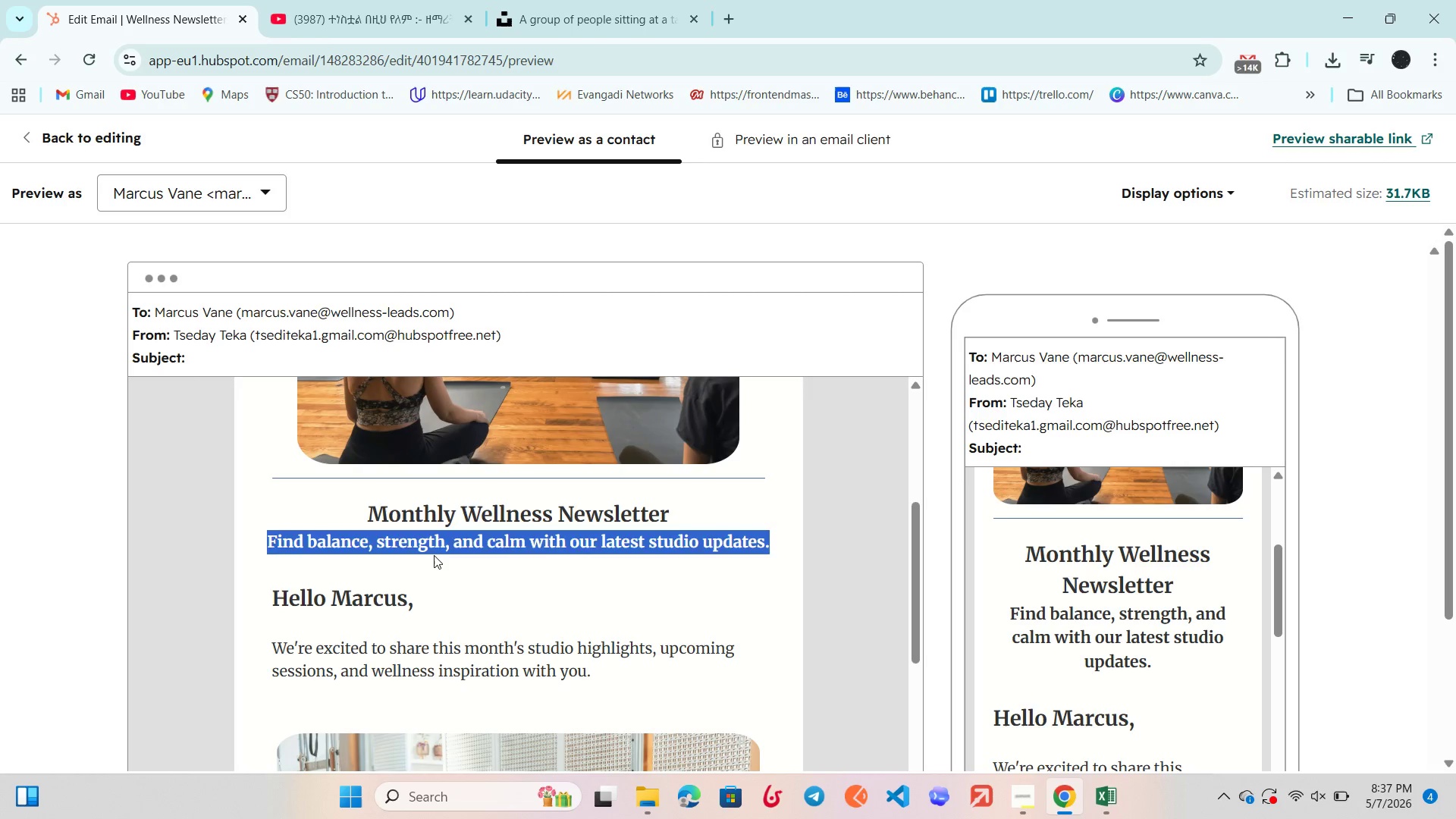 
triple_click([434, 555])
 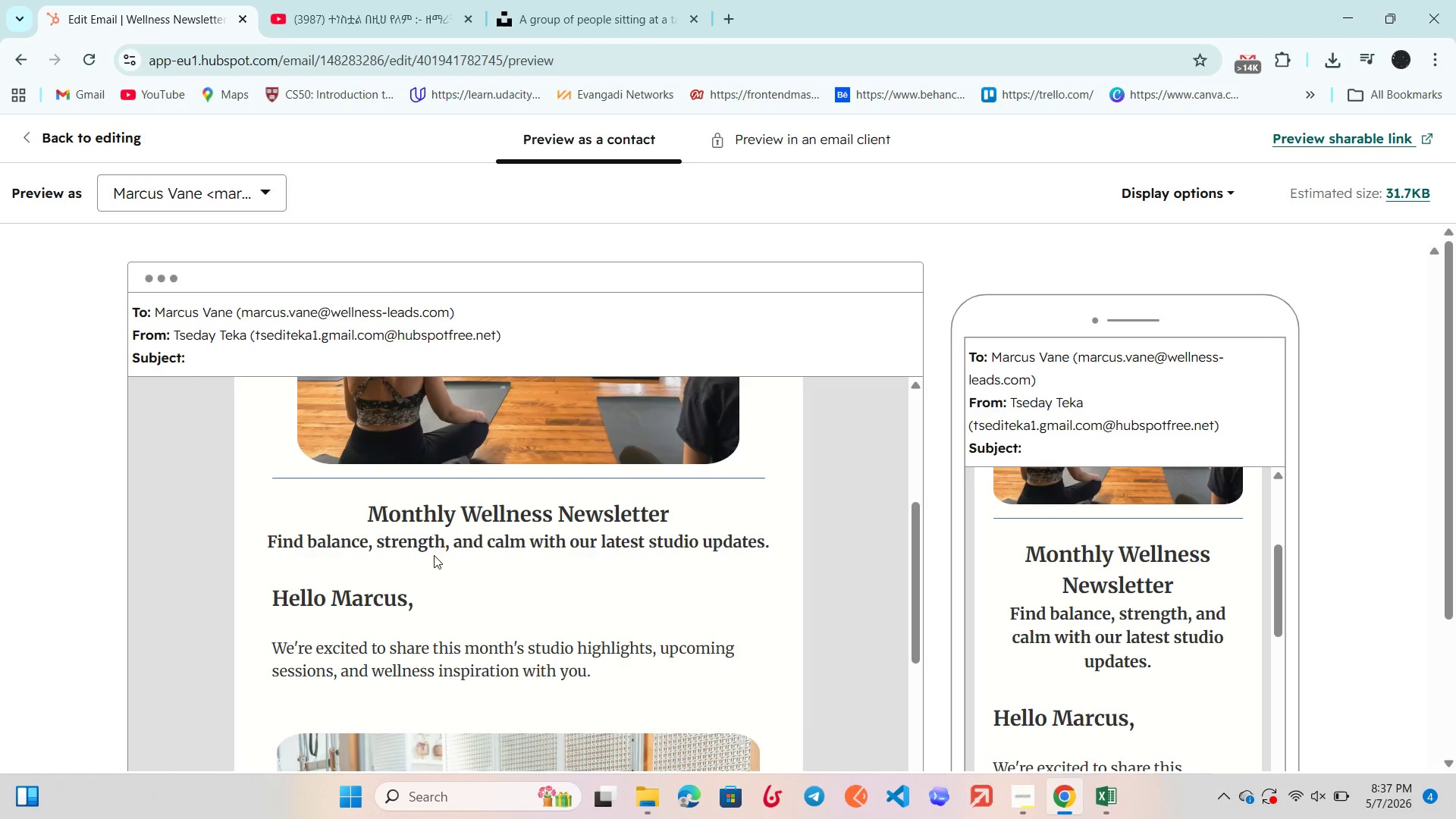 
scroll: coordinate [434, 555], scroll_direction: down, amount: 1.0
 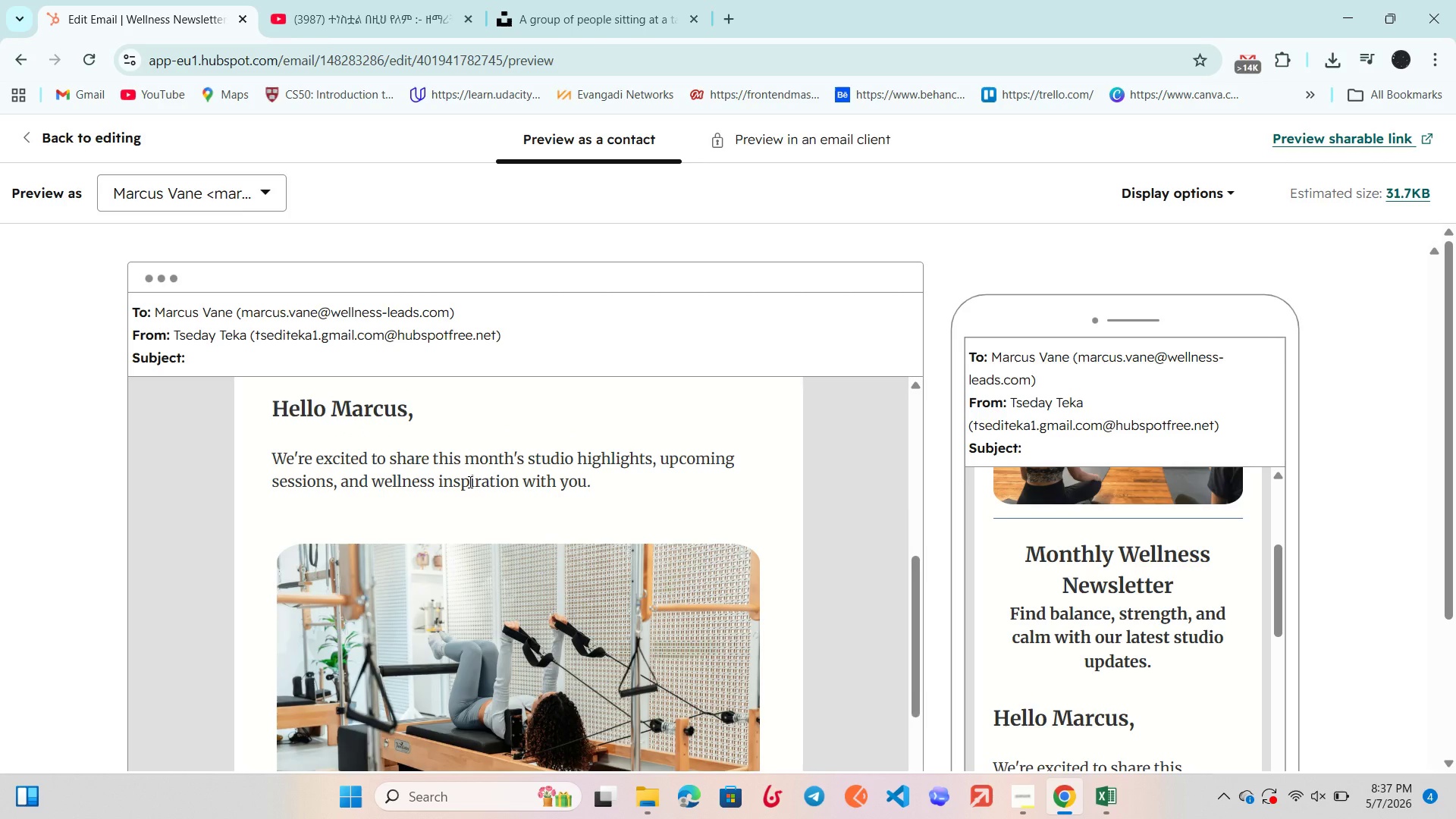 
double_click([469, 482])
 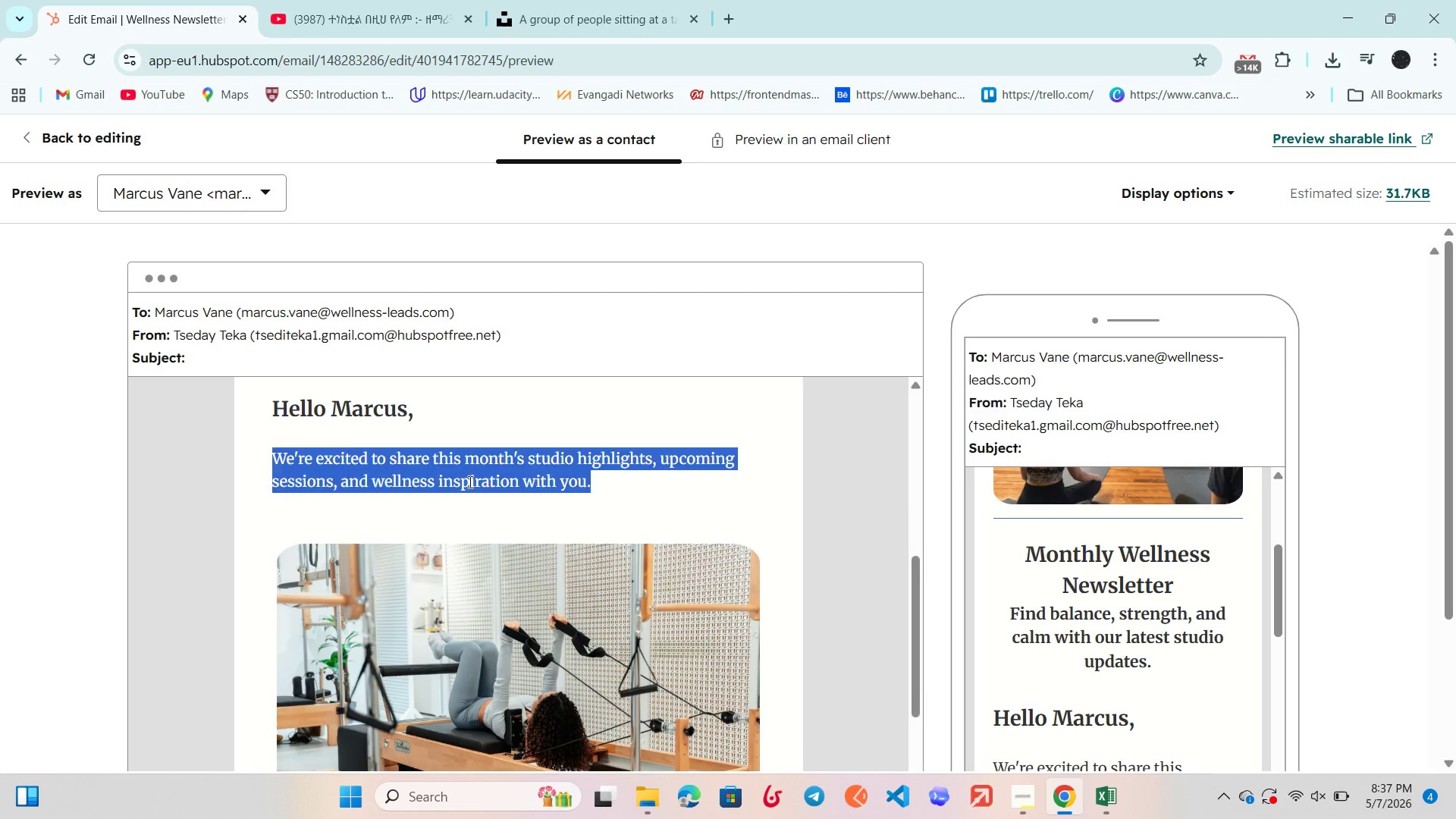 
triple_click([469, 482])
 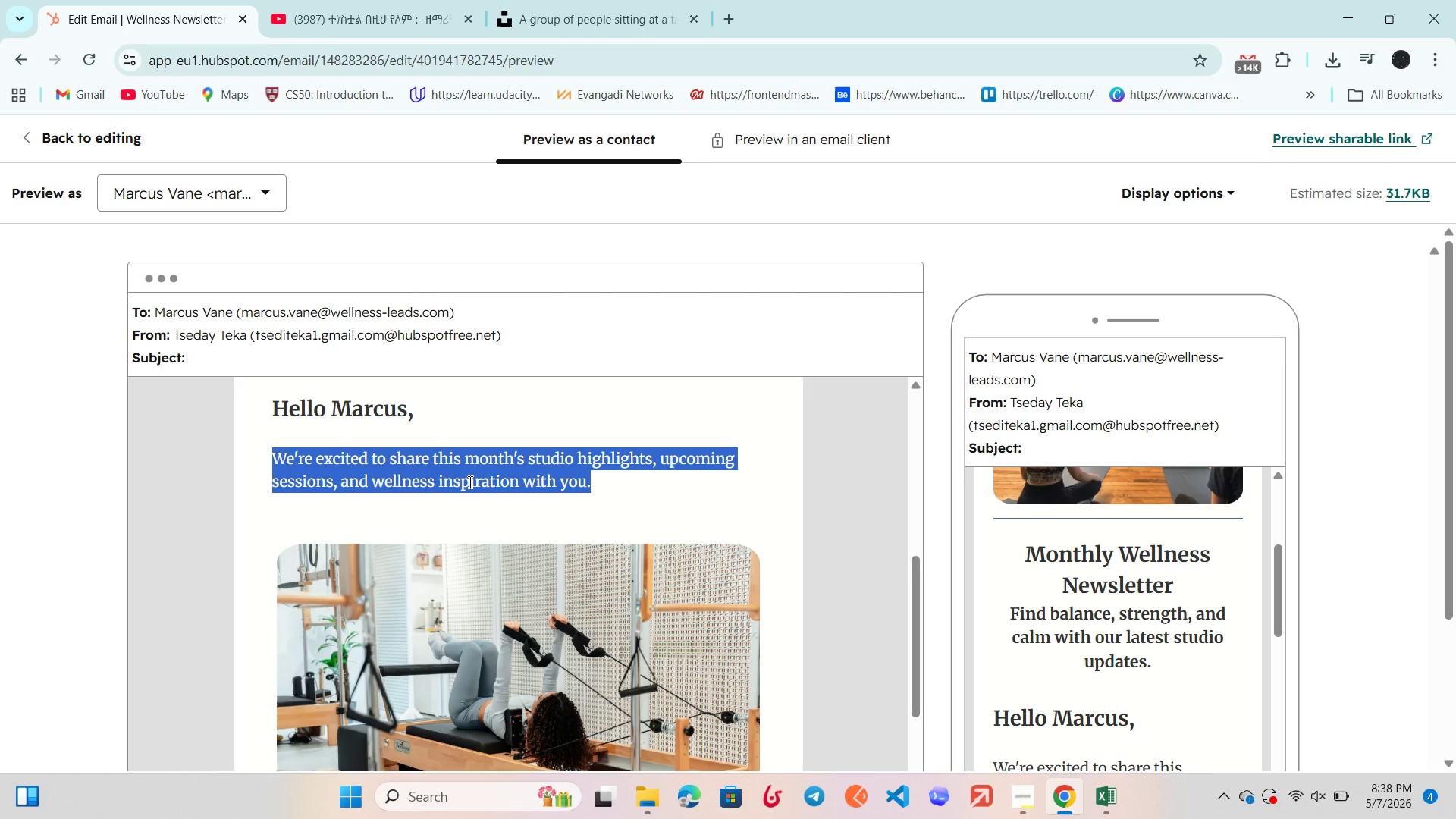 
wait(57.81)
 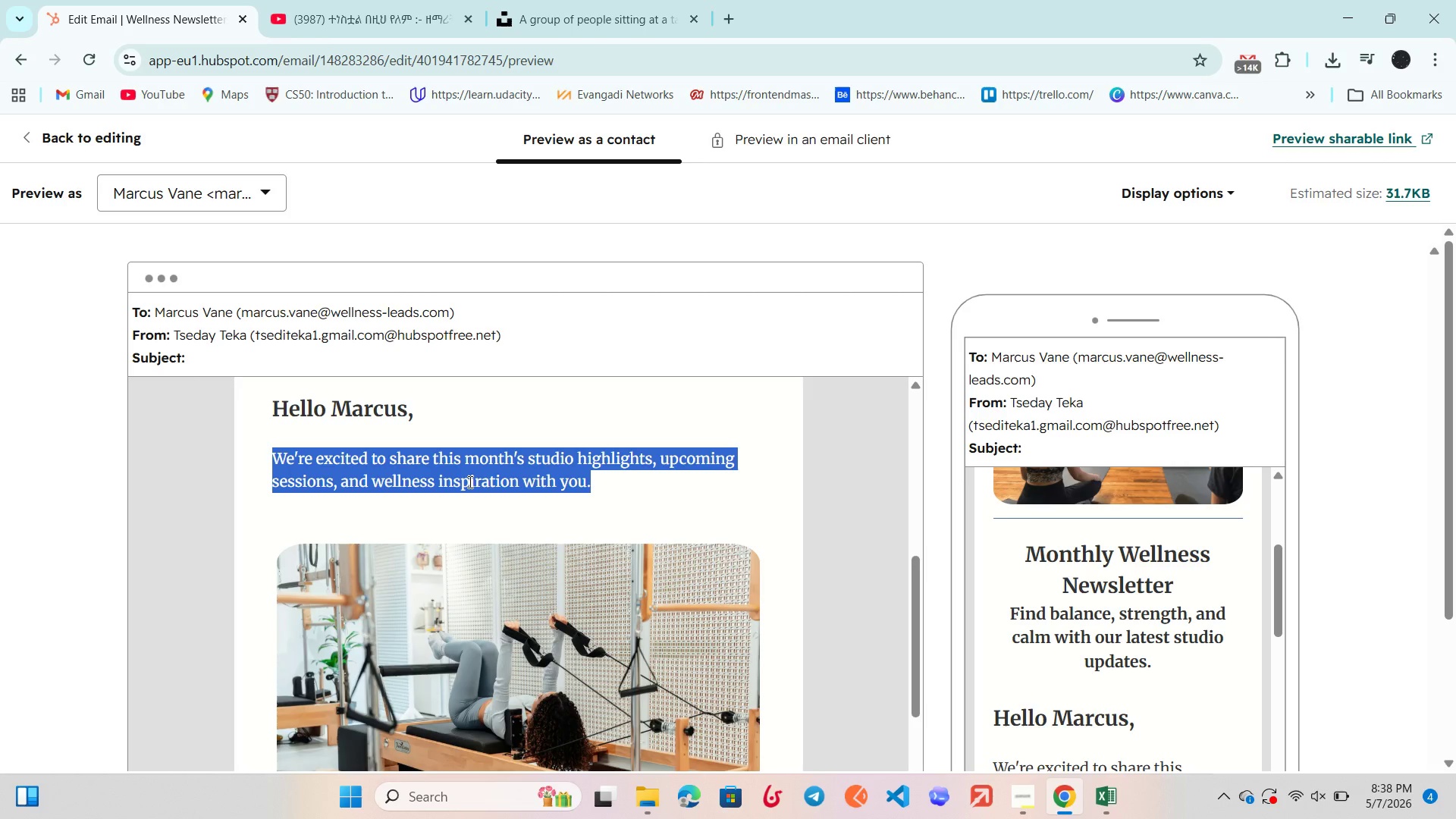 
scroll: coordinate [469, 482], scroll_direction: down, amount: 1.0
 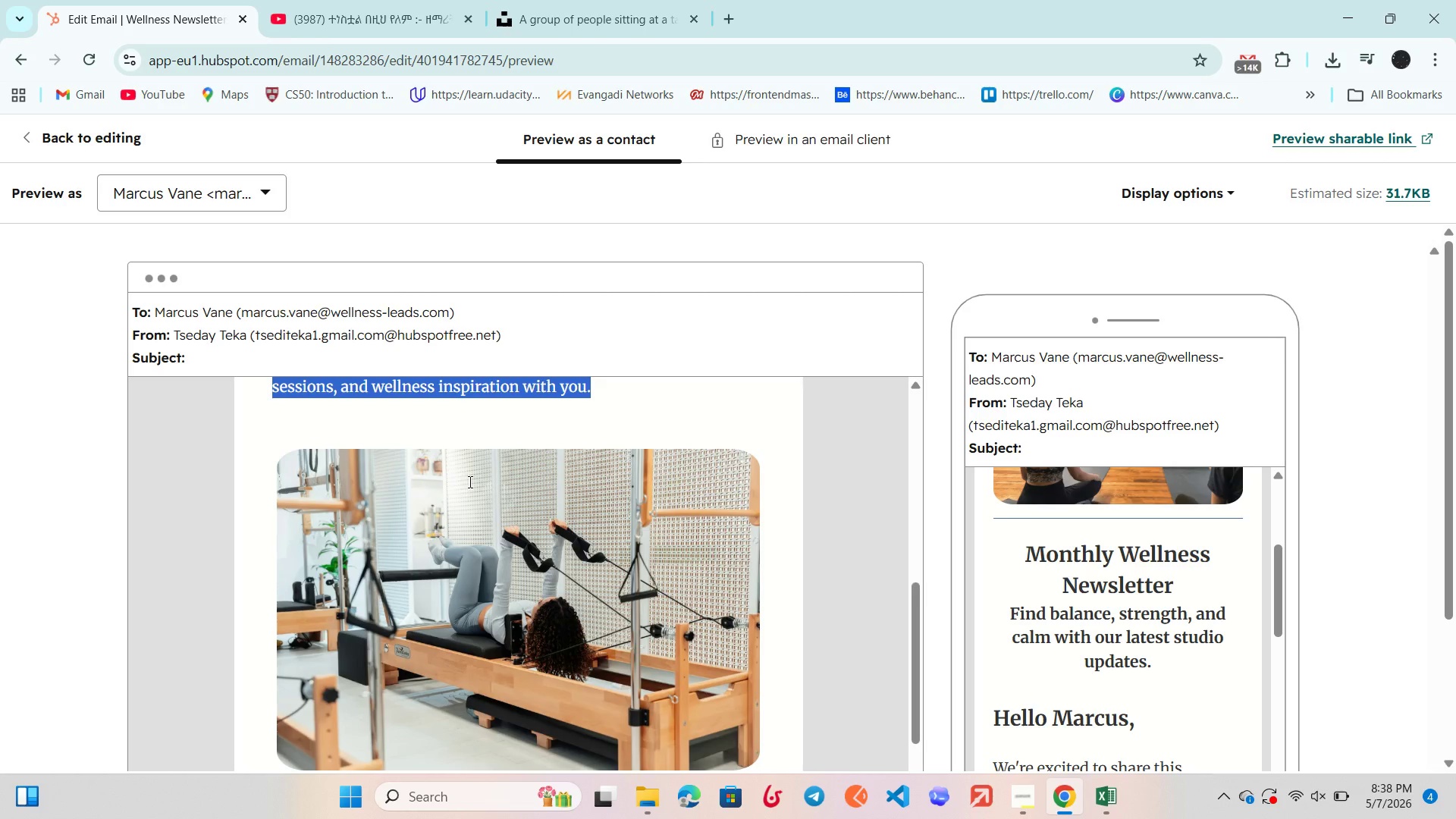 
left_click([469, 482])
 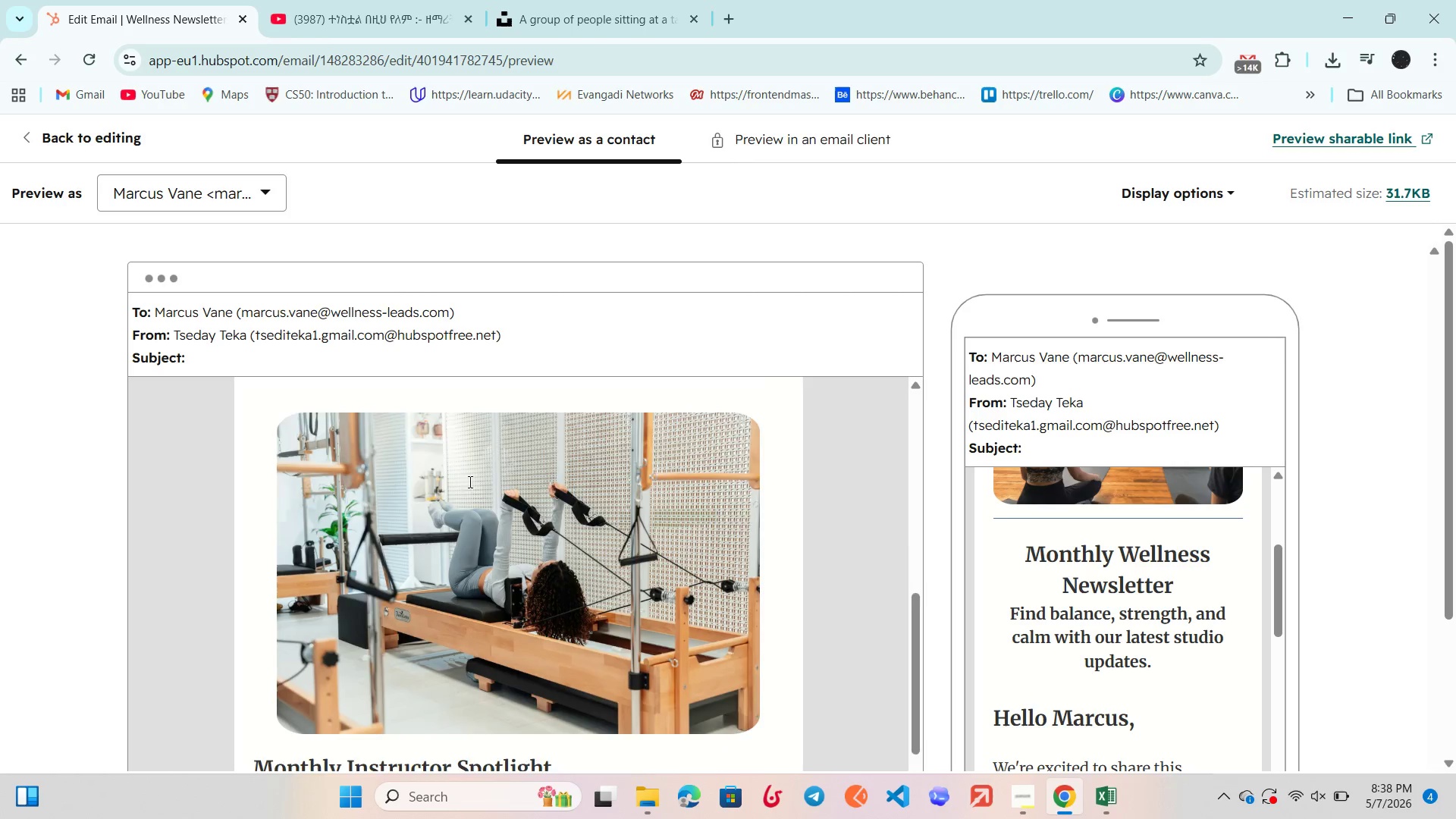 
scroll: coordinate [469, 482], scroll_direction: down, amount: 2.0
 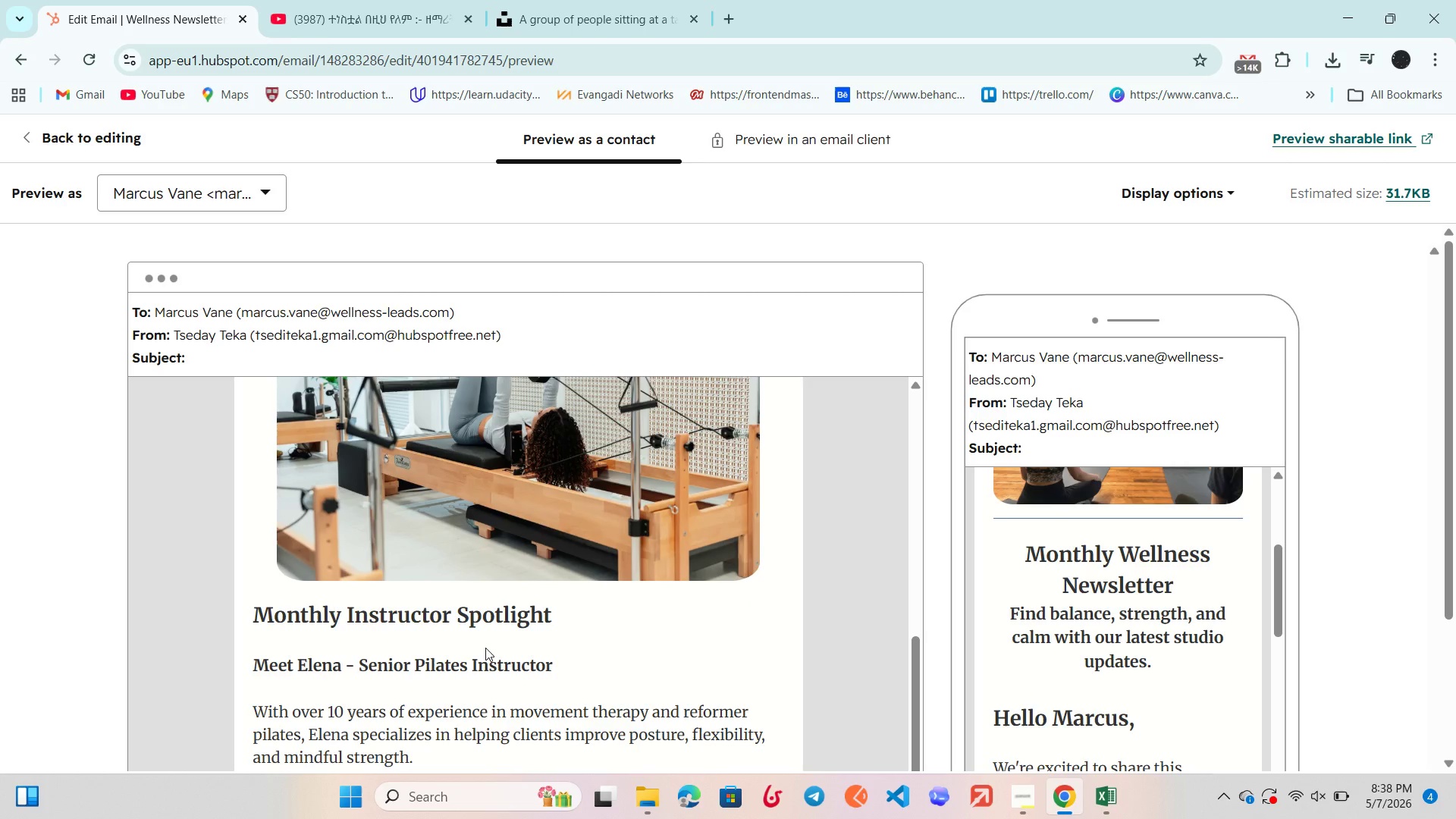 
double_click([485, 648])
 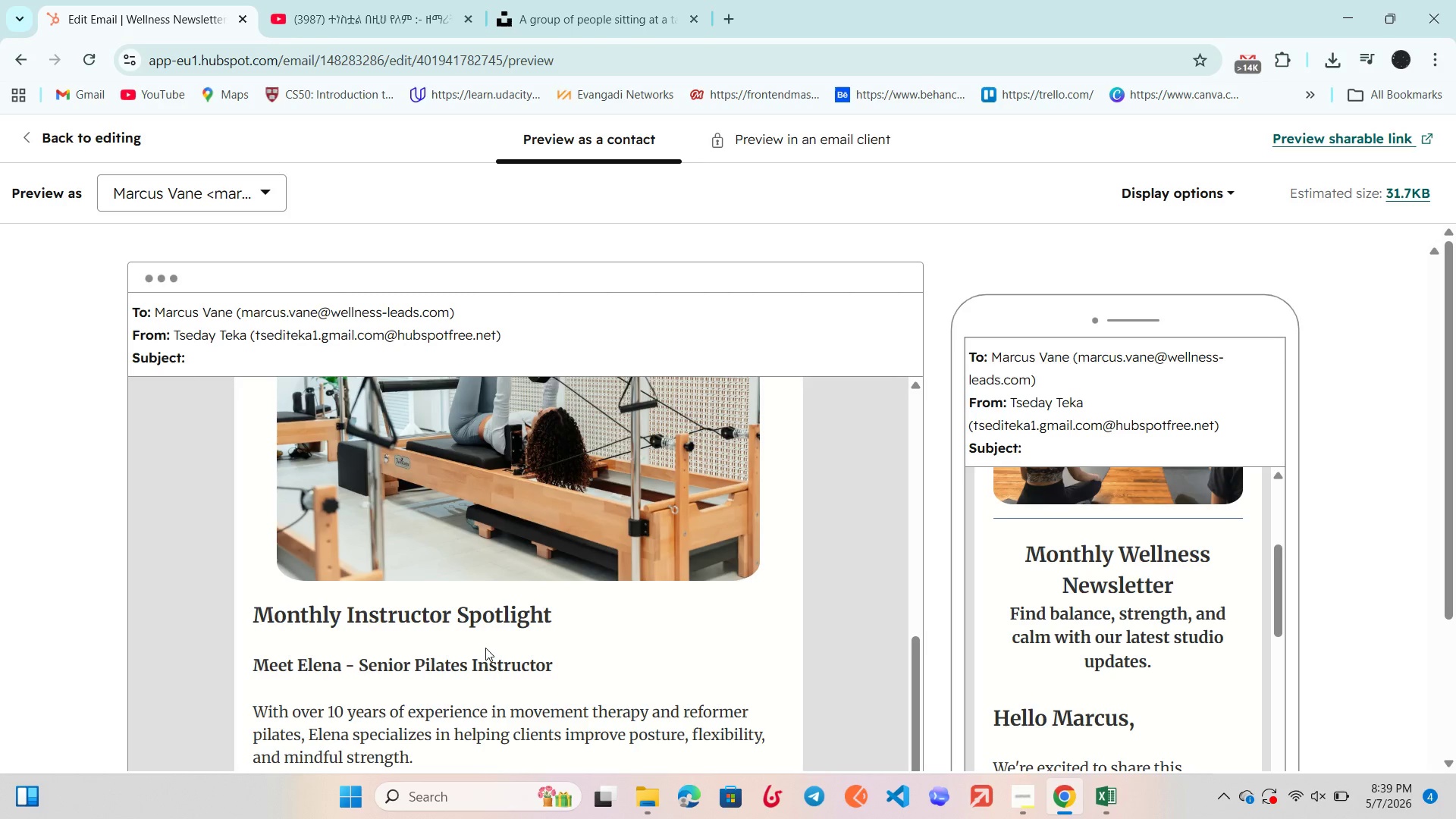 
wait(67.61)
 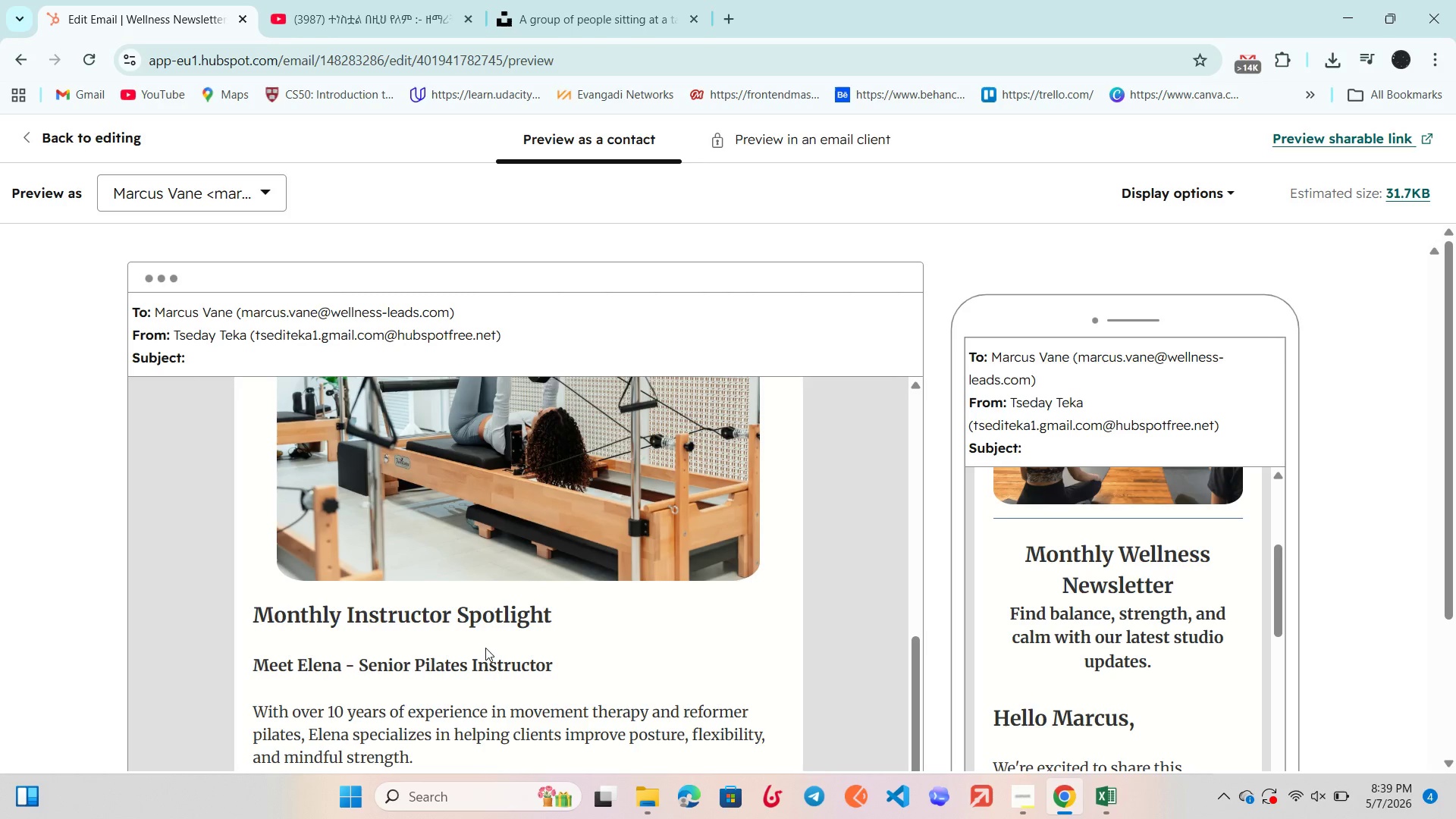 
scroll: coordinate [485, 648], scroll_direction: down, amount: 1.0
 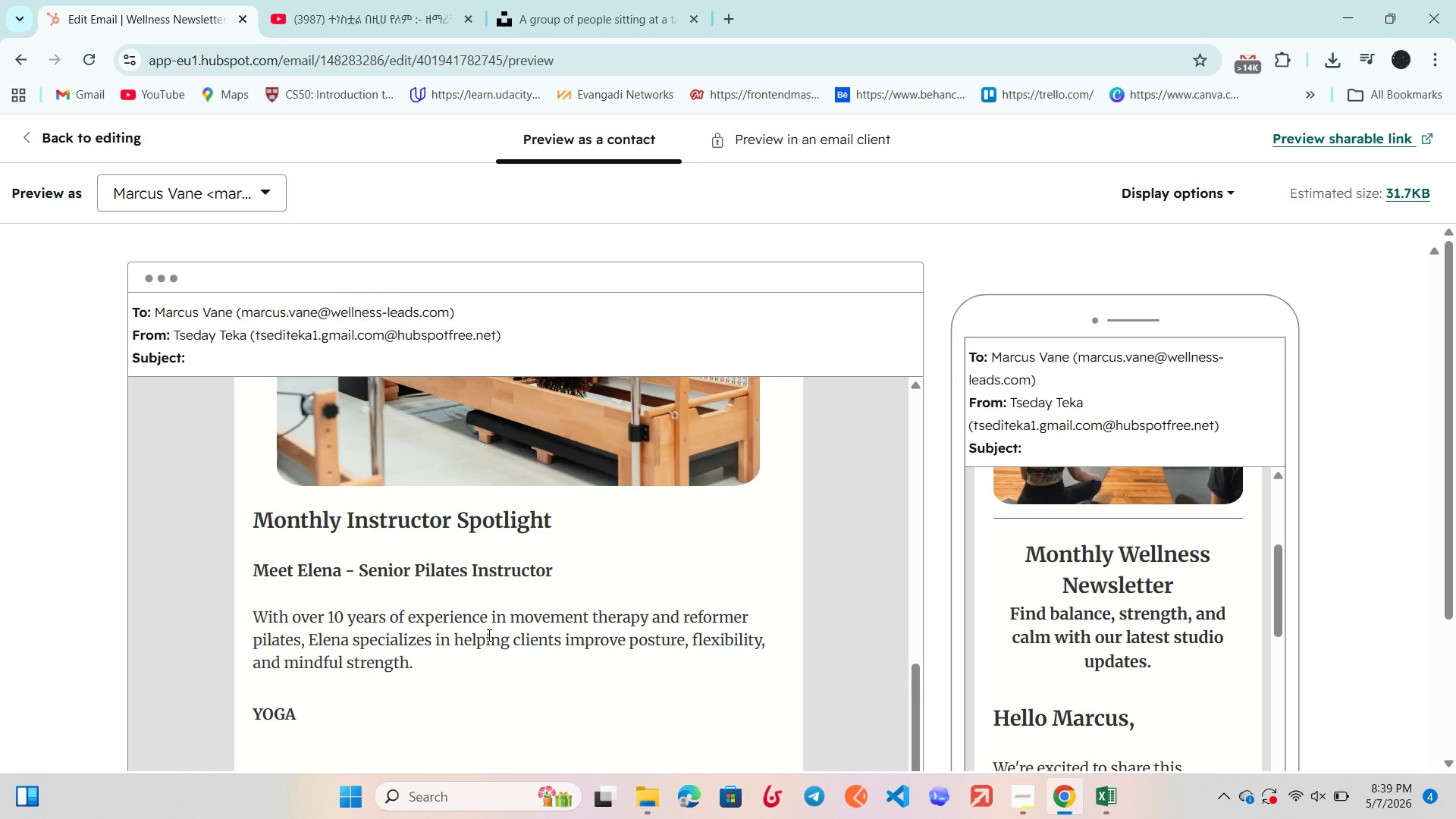 
scroll: coordinate [1055, 642], scroll_direction: none, amount: 0.0
 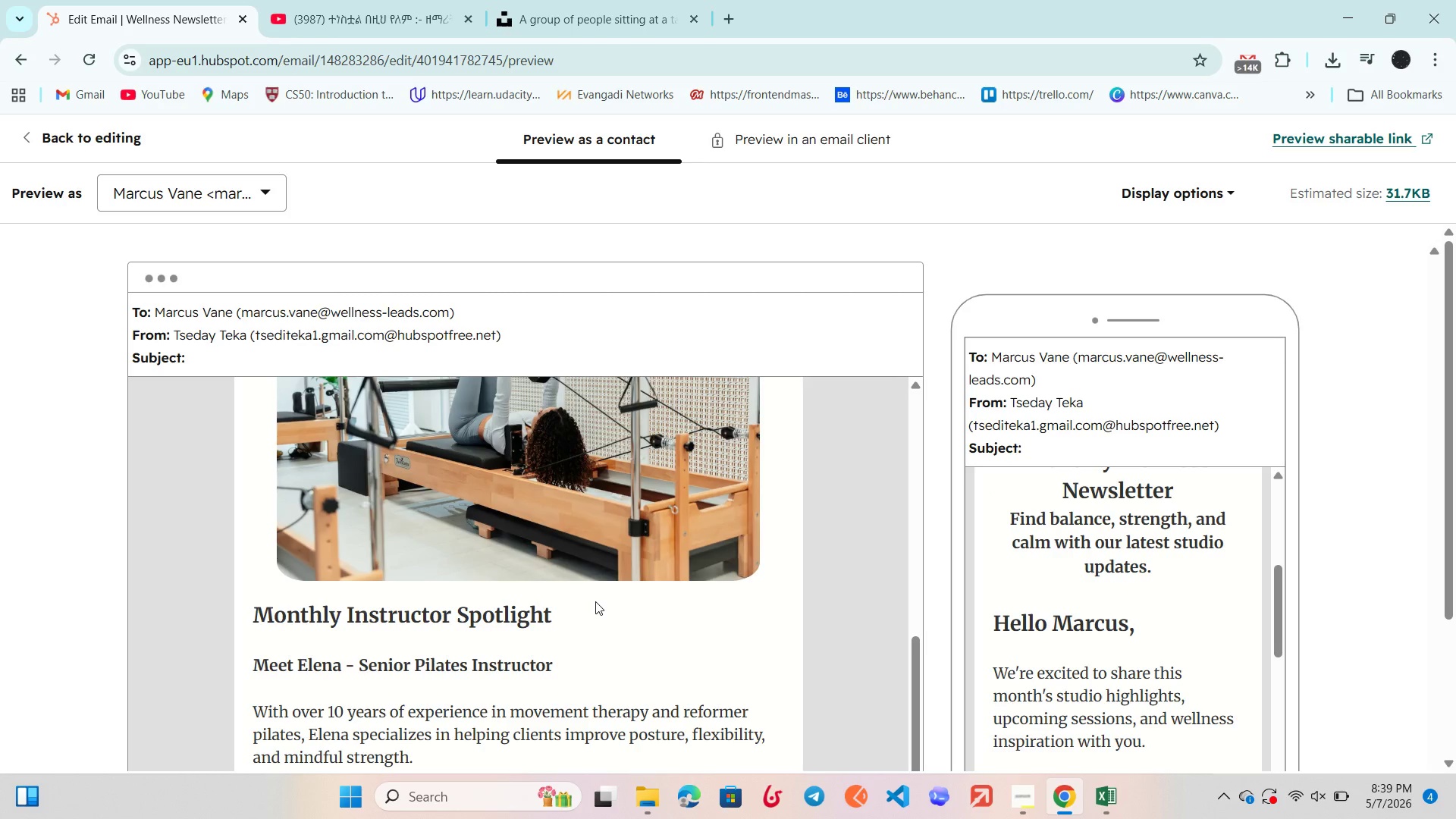 
scroll: coordinate [595, 601], scroll_direction: down, amount: 1.0
 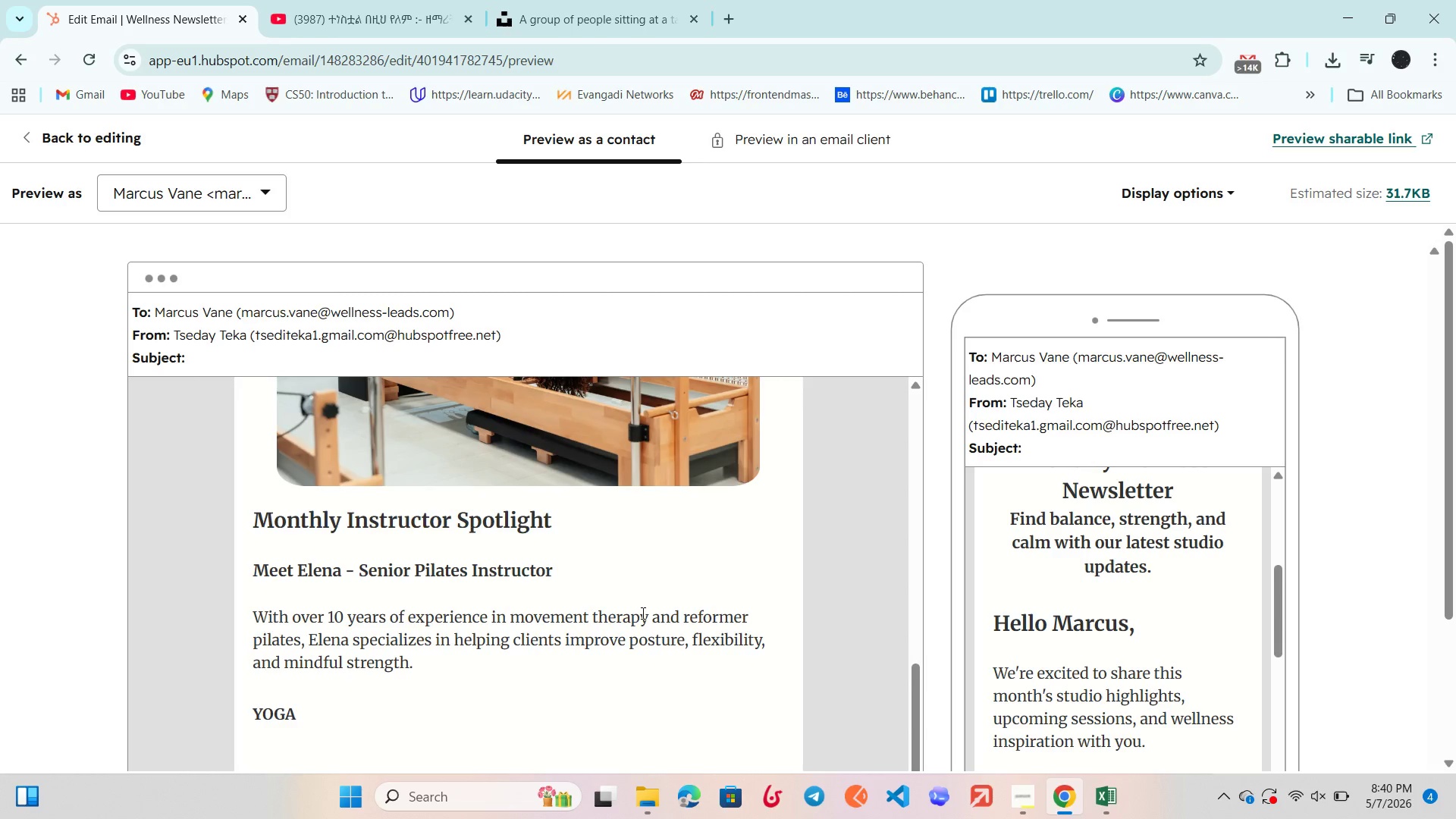 
wait(20.25)
 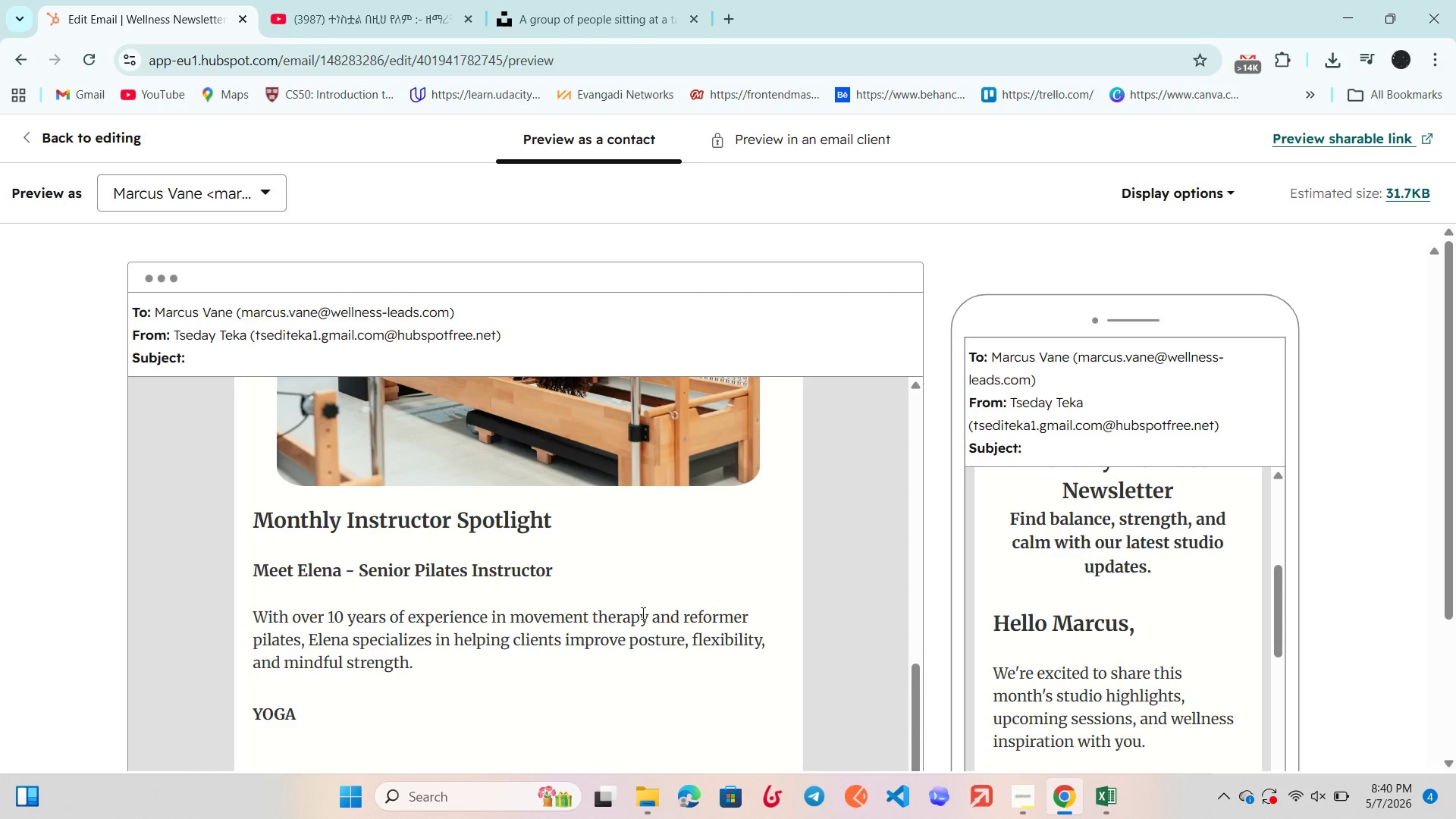 
scroll: coordinate [639, 571], scroll_direction: up, amount: 5.0
 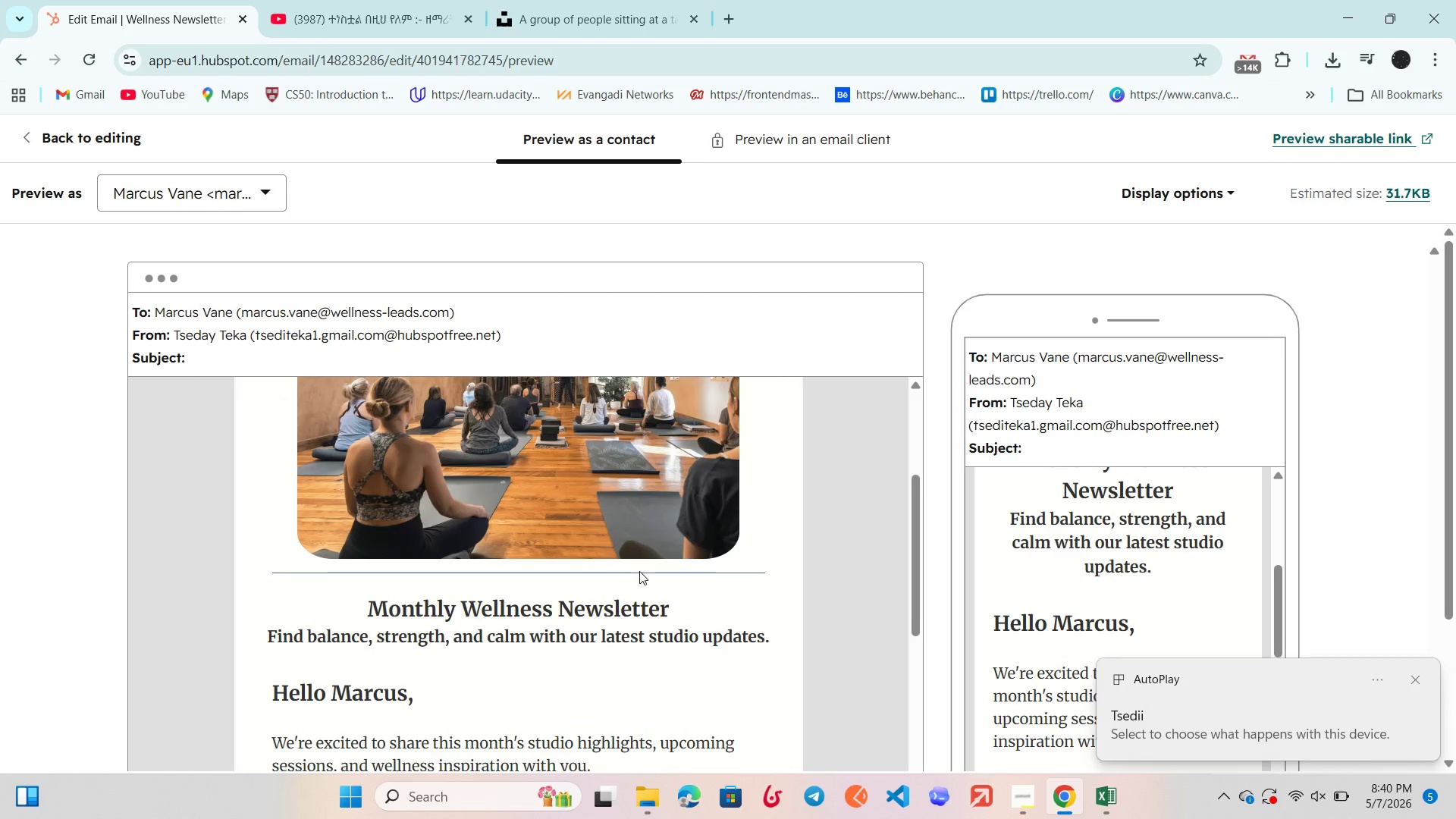 
scroll: coordinate [639, 571], scroll_direction: none, amount: 0.0
 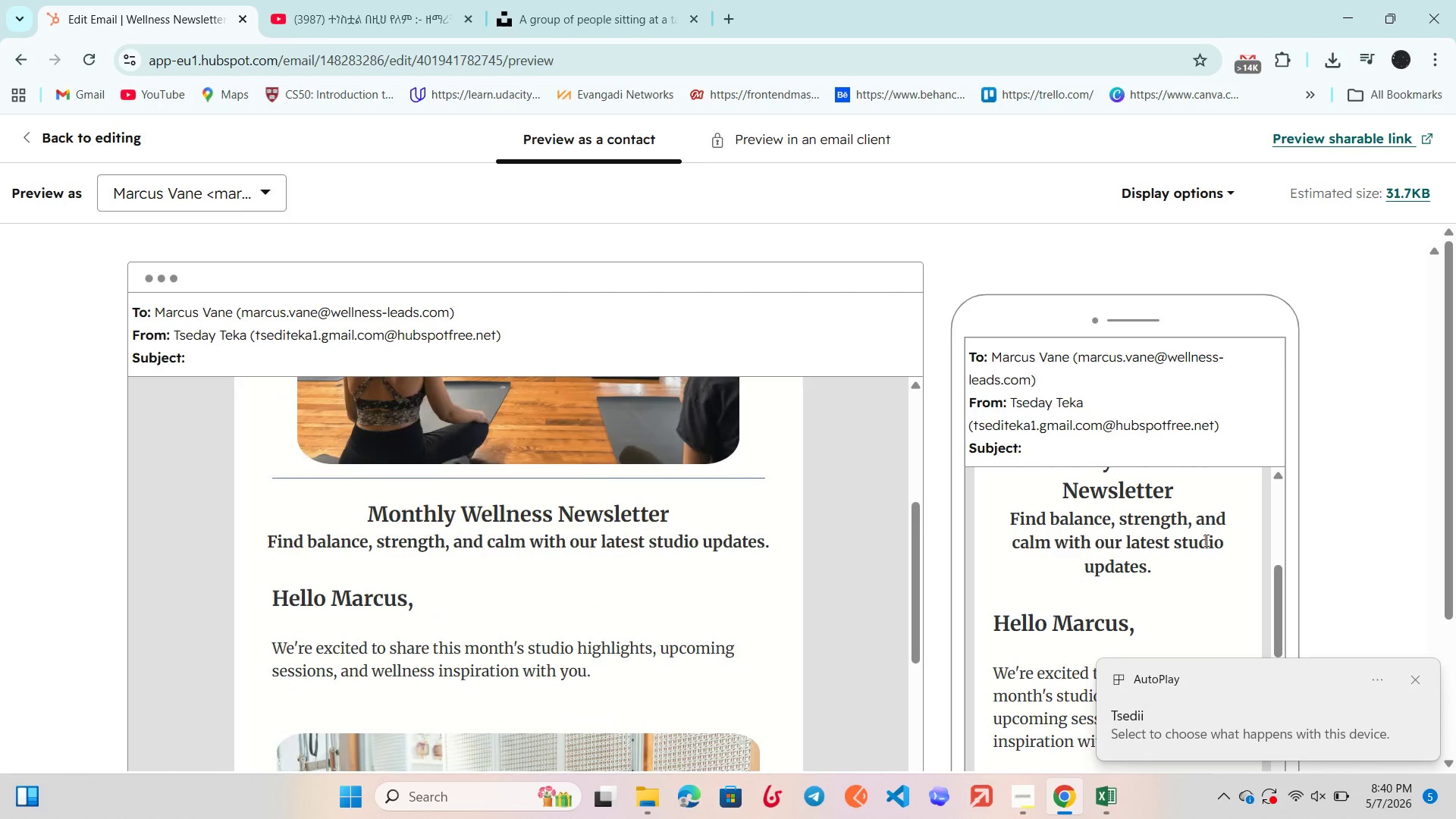 
scroll: coordinate [1203, 542], scroll_direction: up, amount: 2.0
 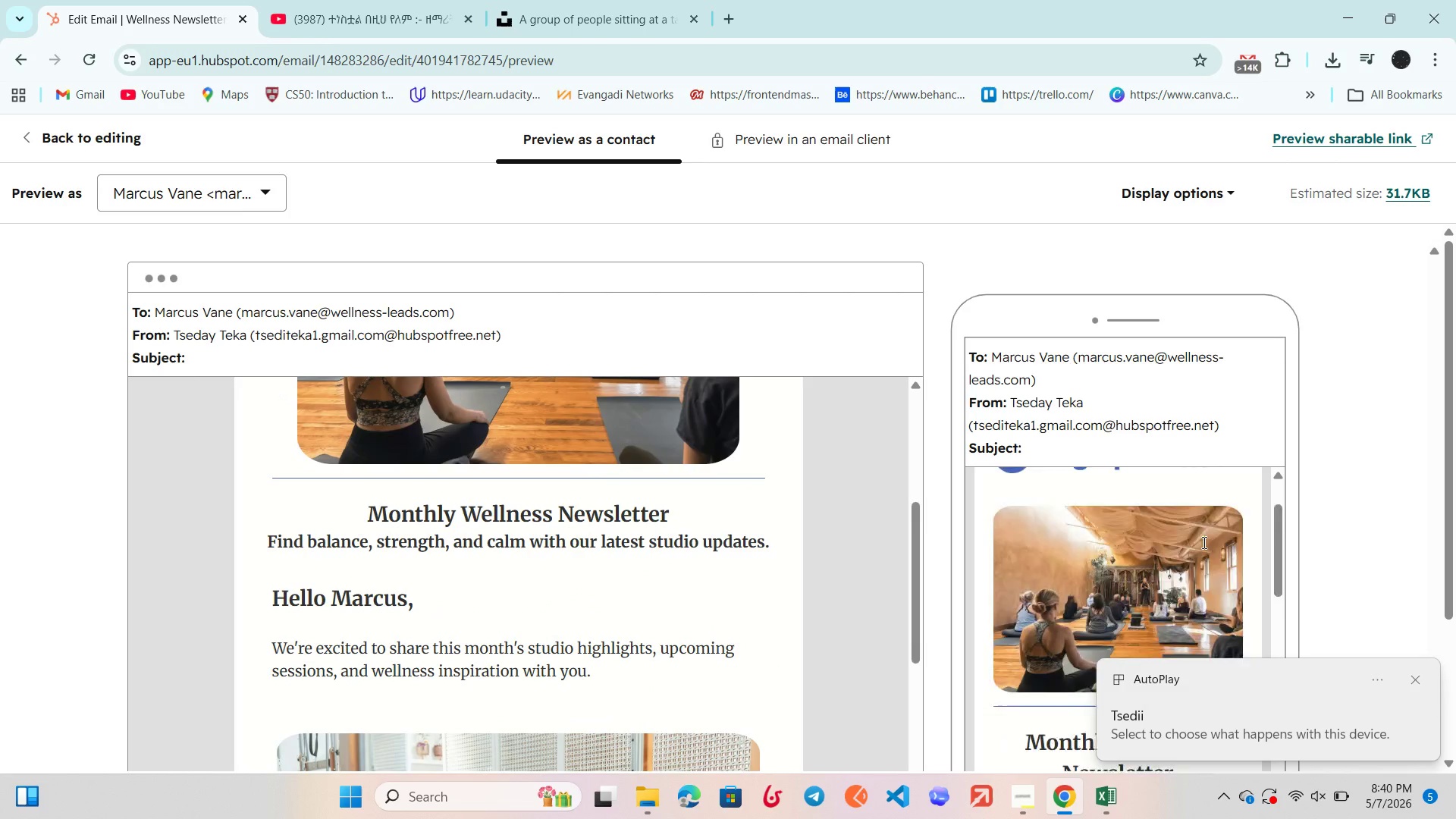 
scroll: coordinate [1203, 542], scroll_direction: down, amount: 1.0
 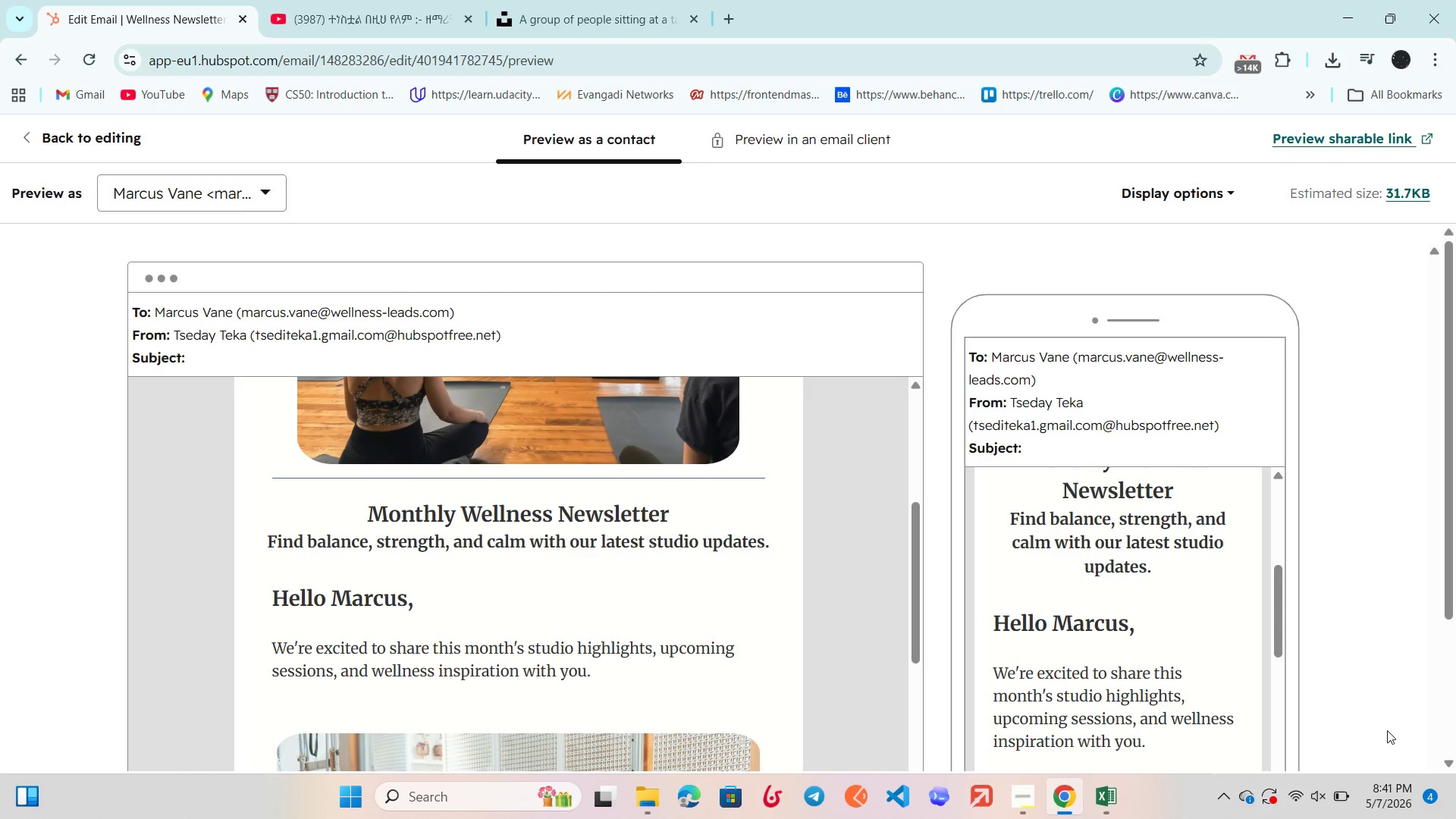 
wait(83.38)
 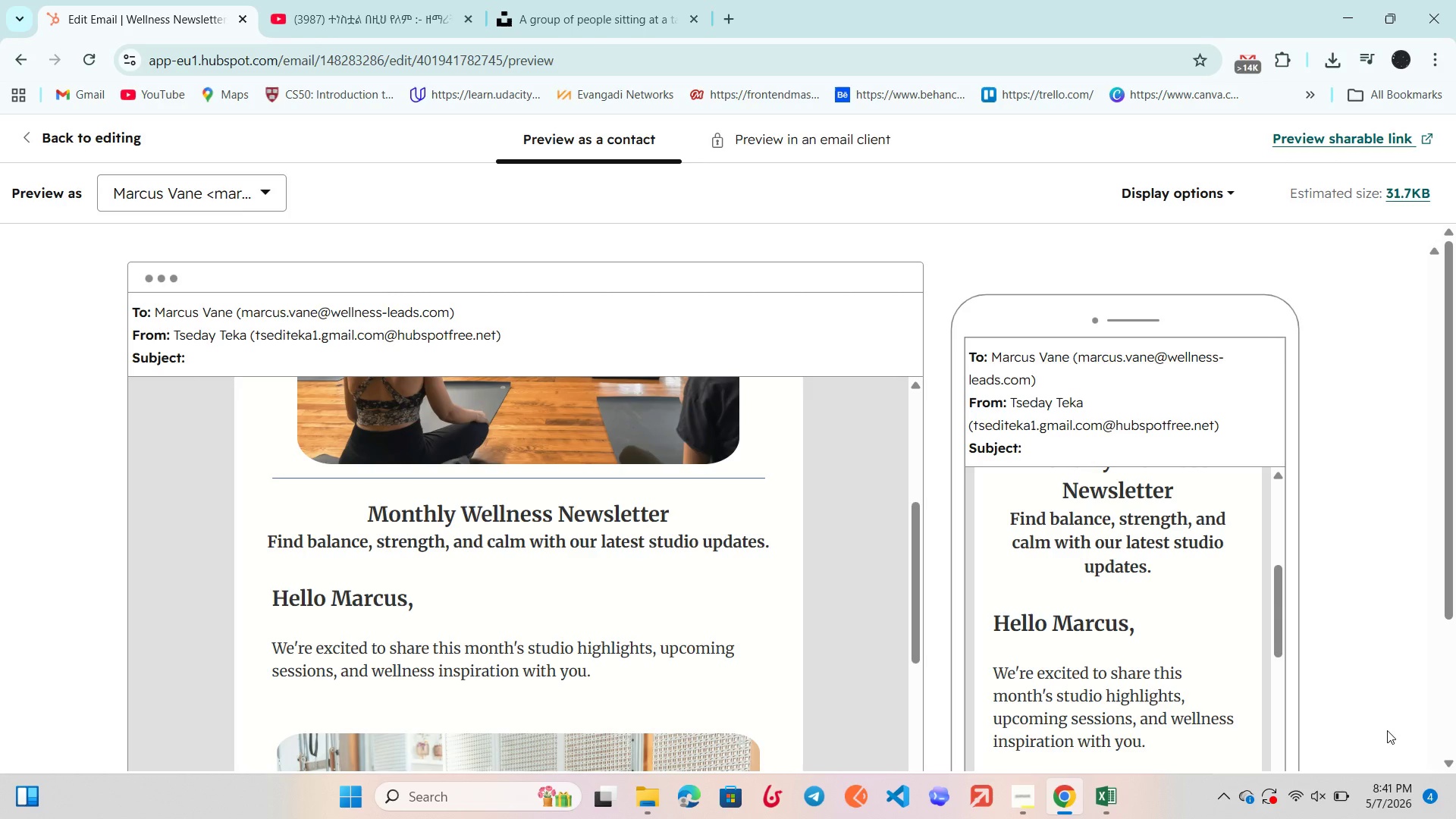 
scroll: coordinate [1354, 789], scroll_direction: down, amount: 1.0
 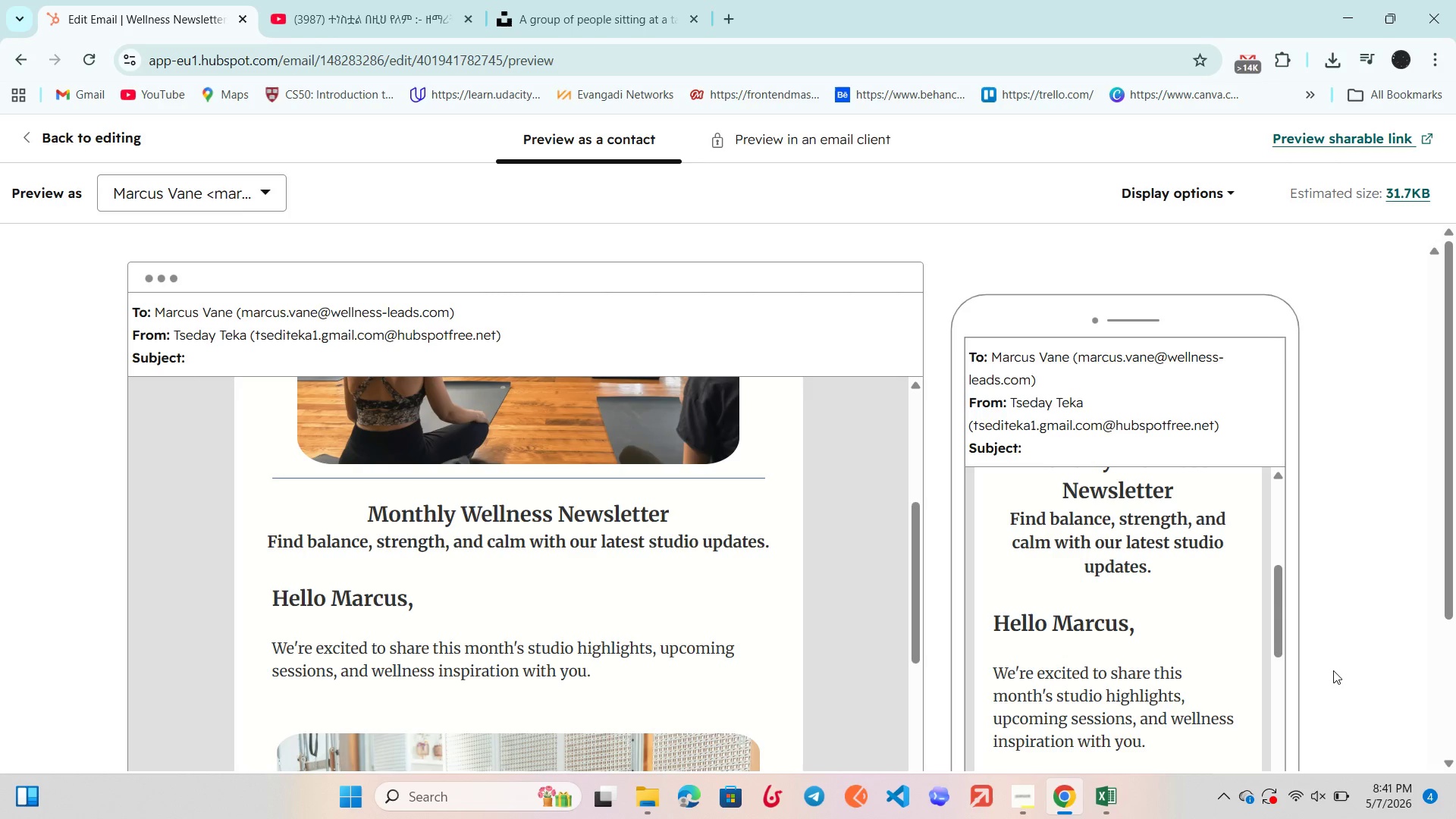 
double_click([1333, 670])
 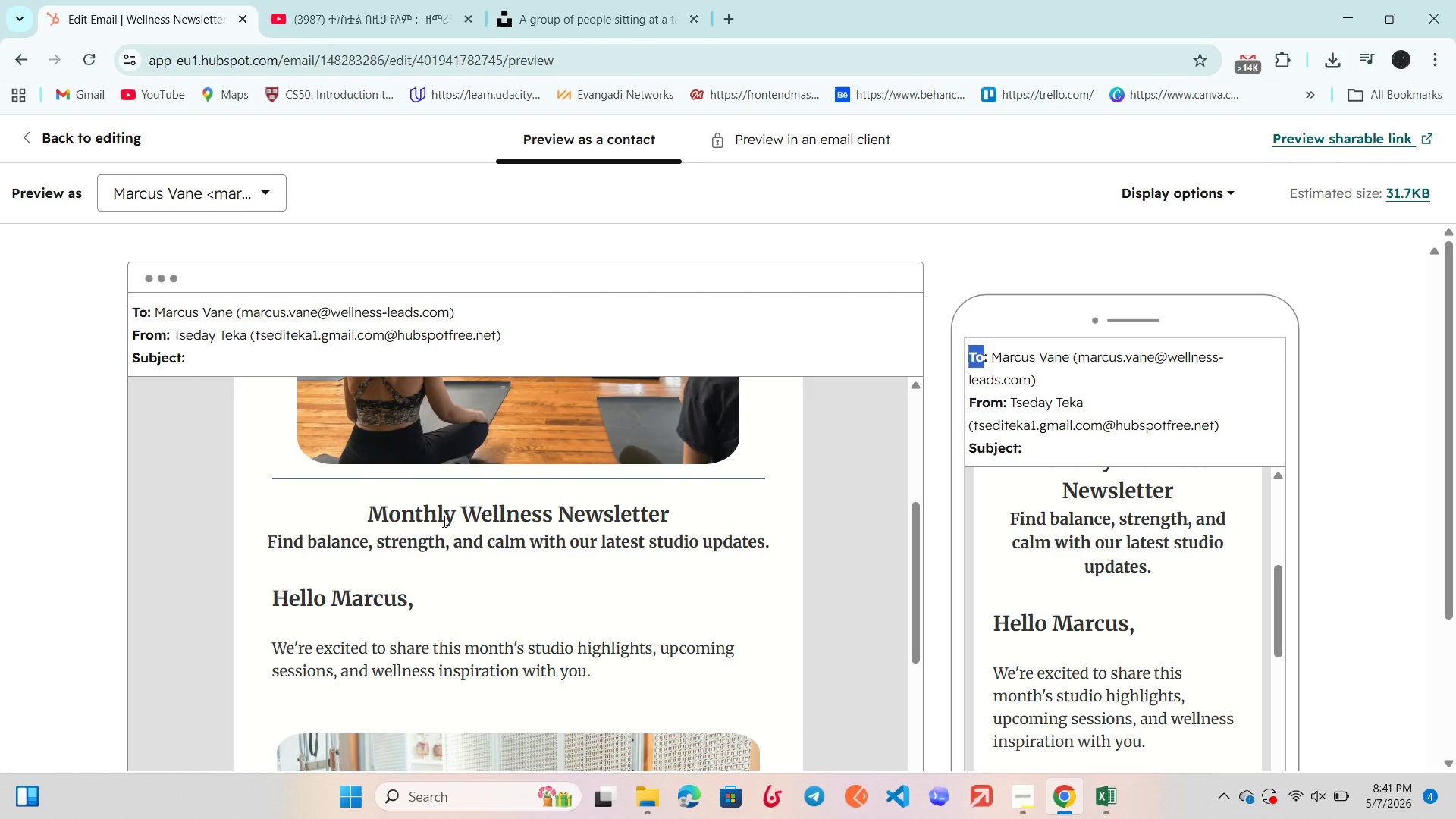 
double_click([442, 517])
 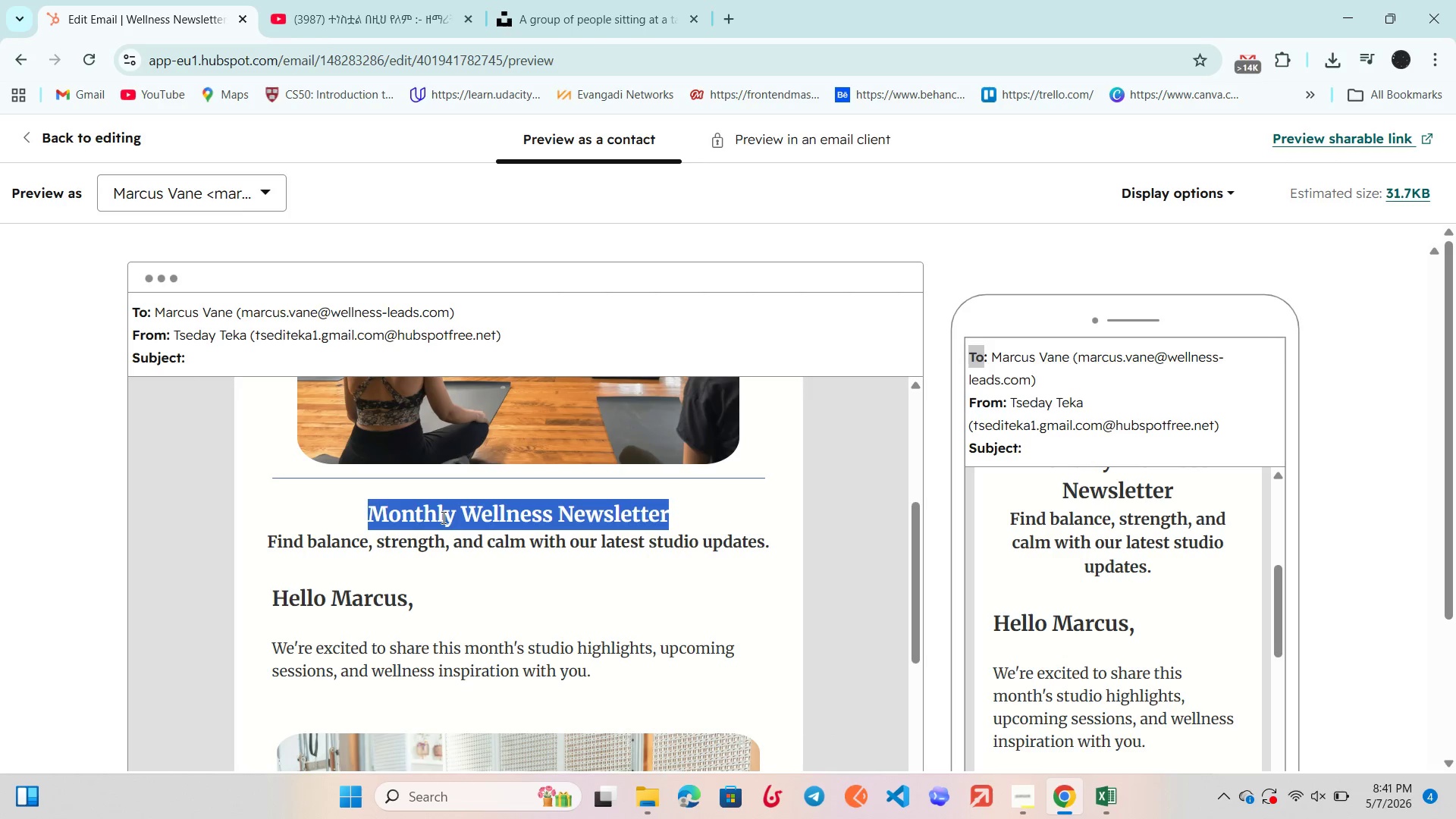 
triple_click([442, 517])
 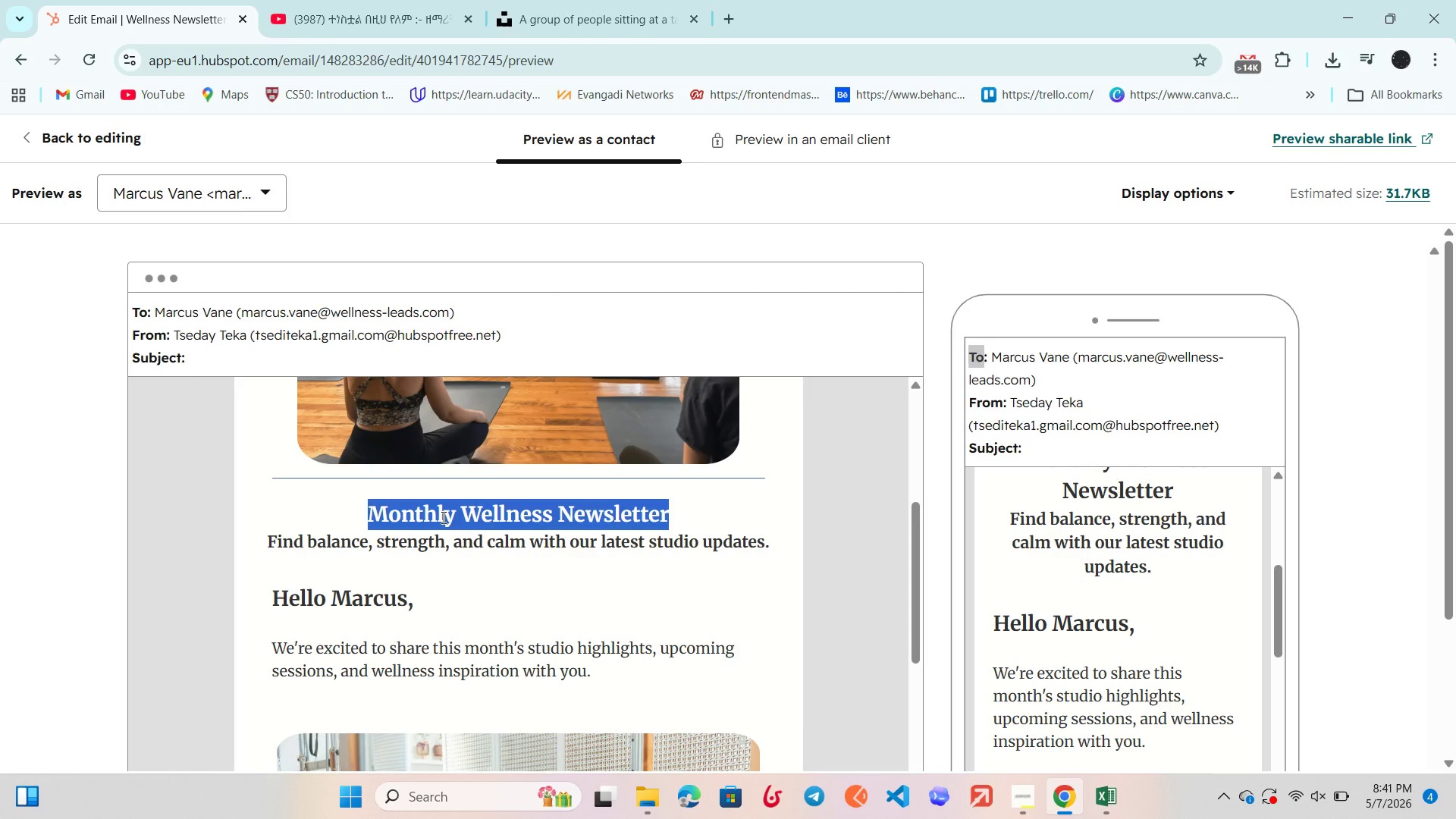 
triple_click([442, 517])
 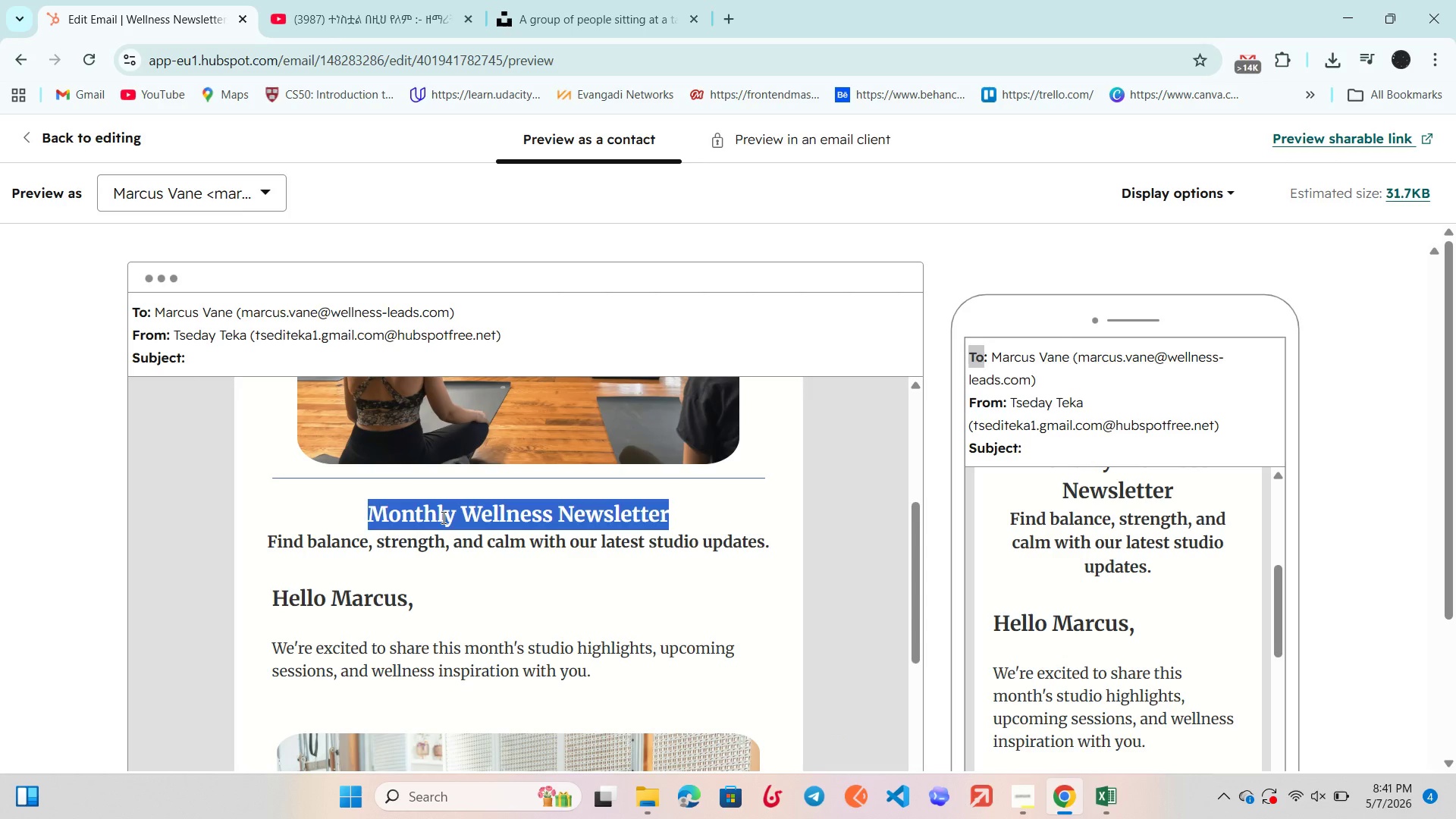 
left_click([442, 517])
 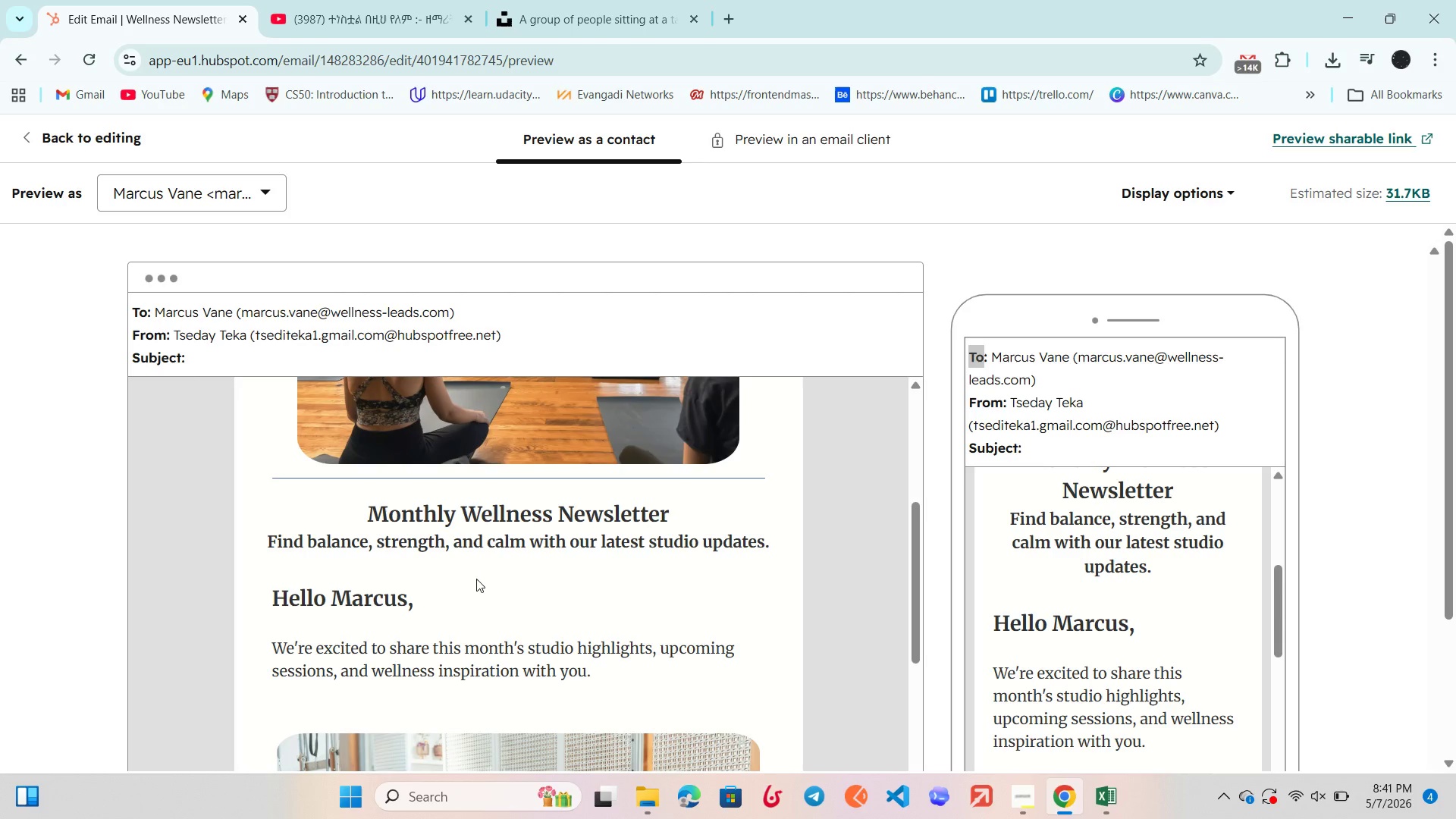 
double_click([478, 579])
 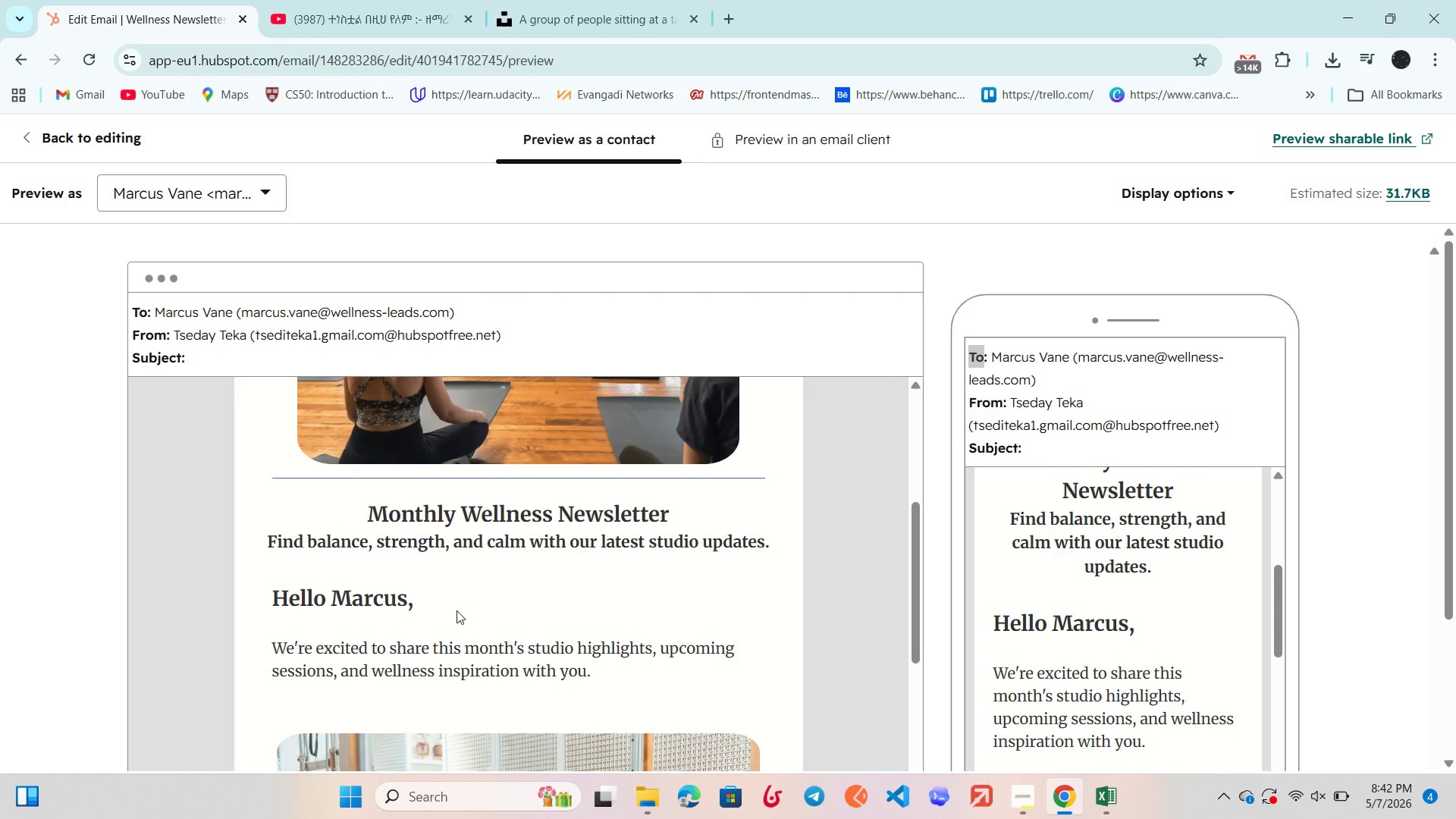 
wait(26.33)
 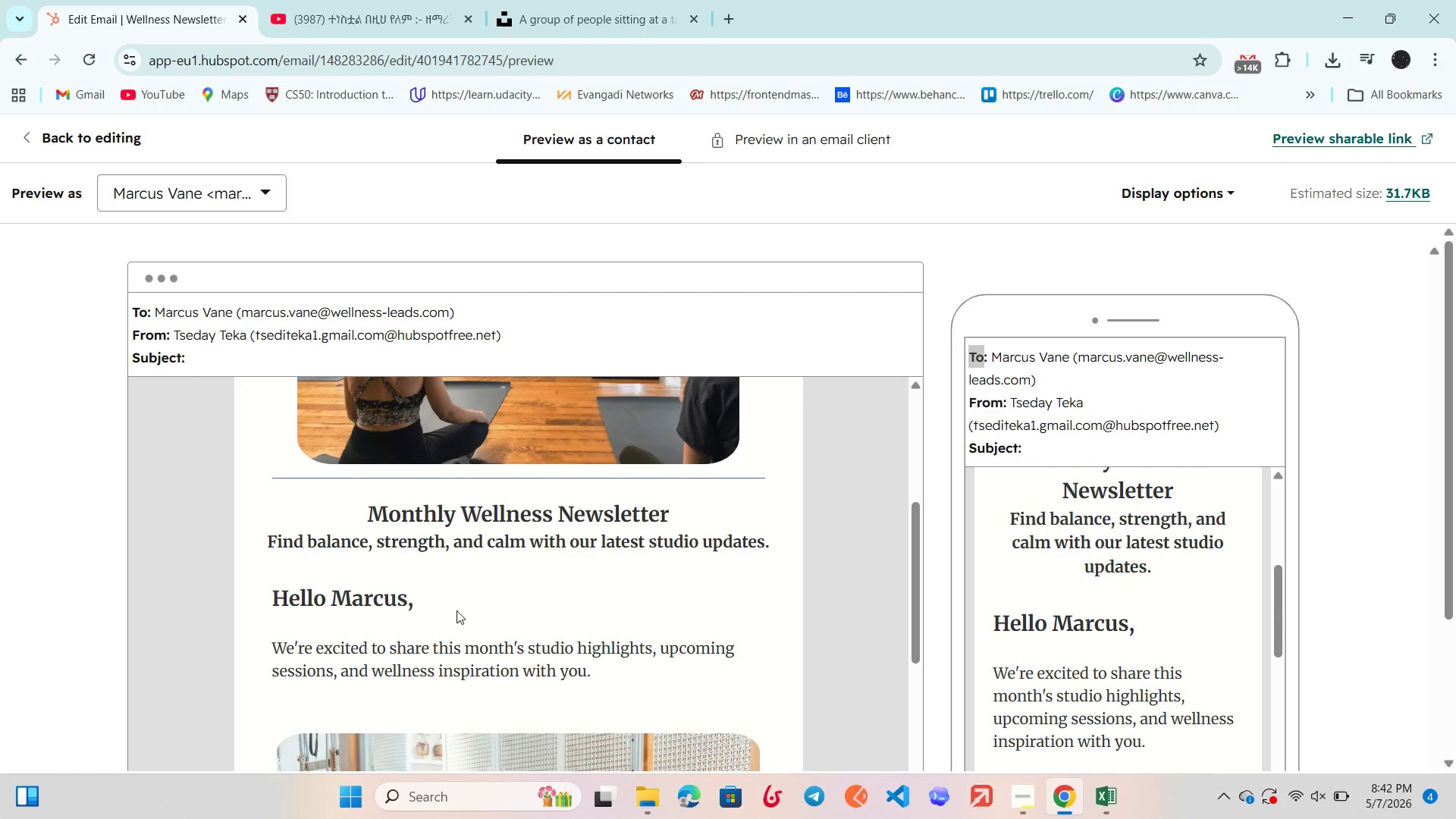 
scroll: coordinate [444, 665], scroll_direction: down, amount: 1.0
 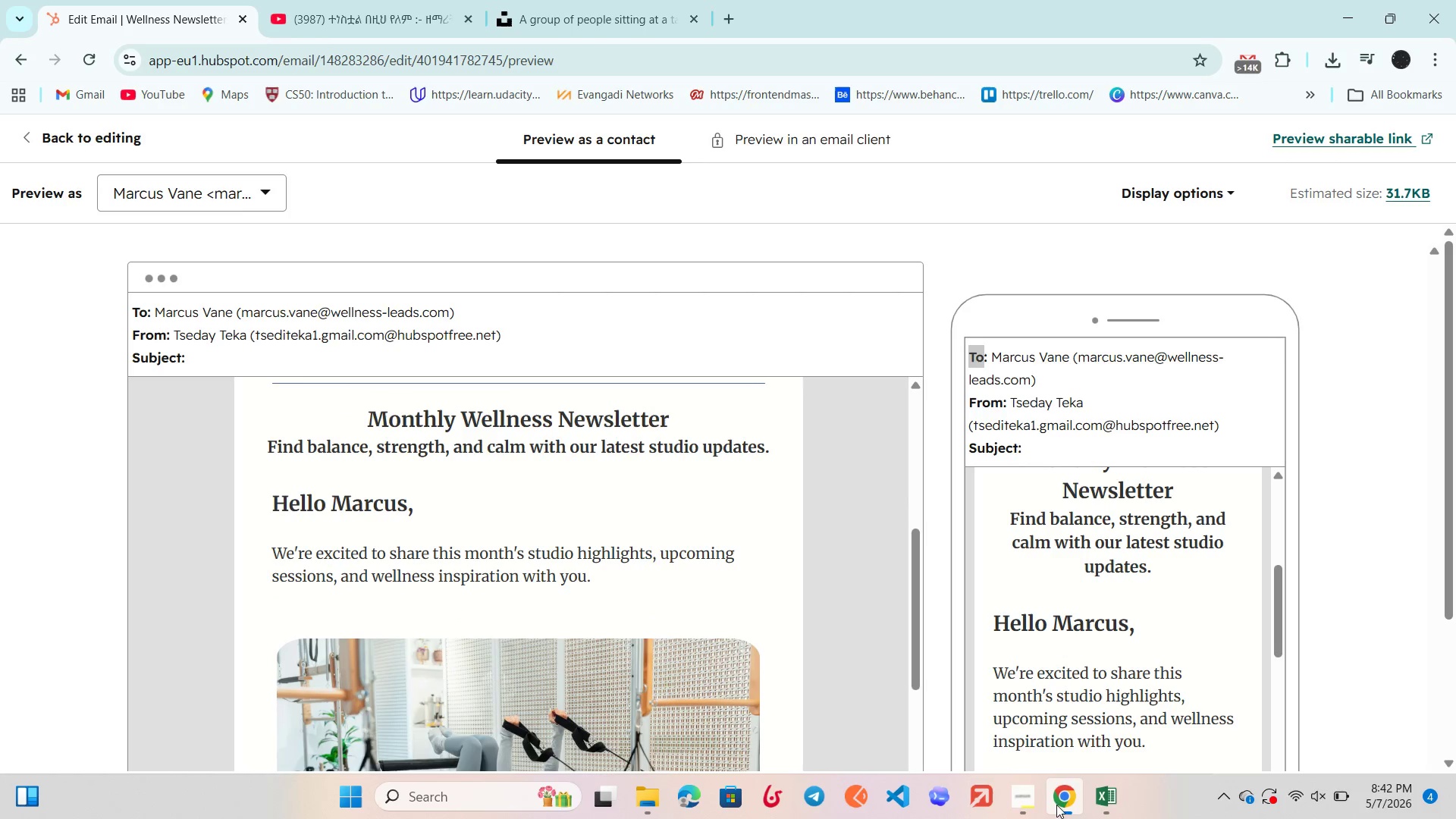 
left_click([1029, 792])